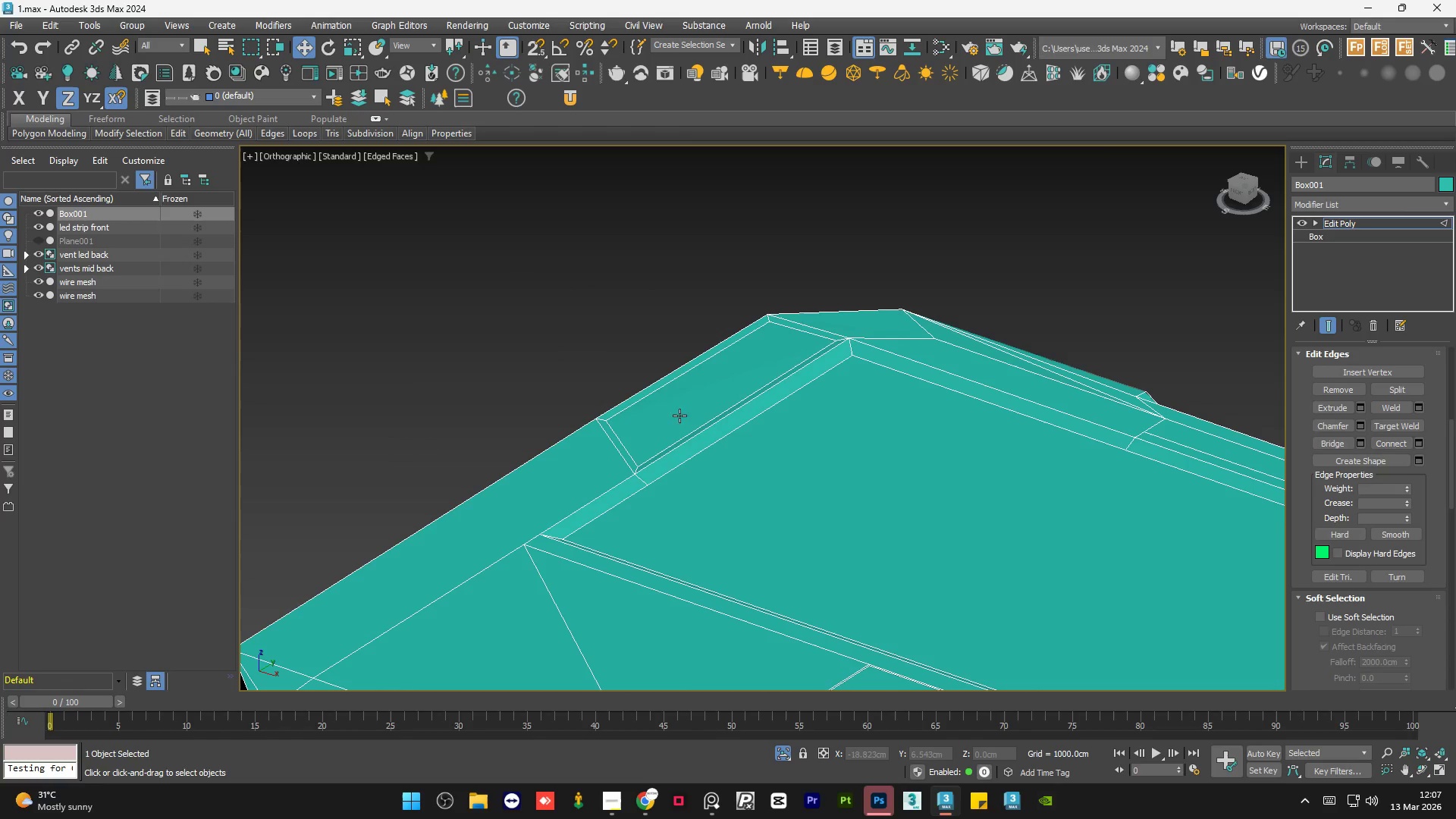 
hold_key(key=AltLeft, duration=0.84)
 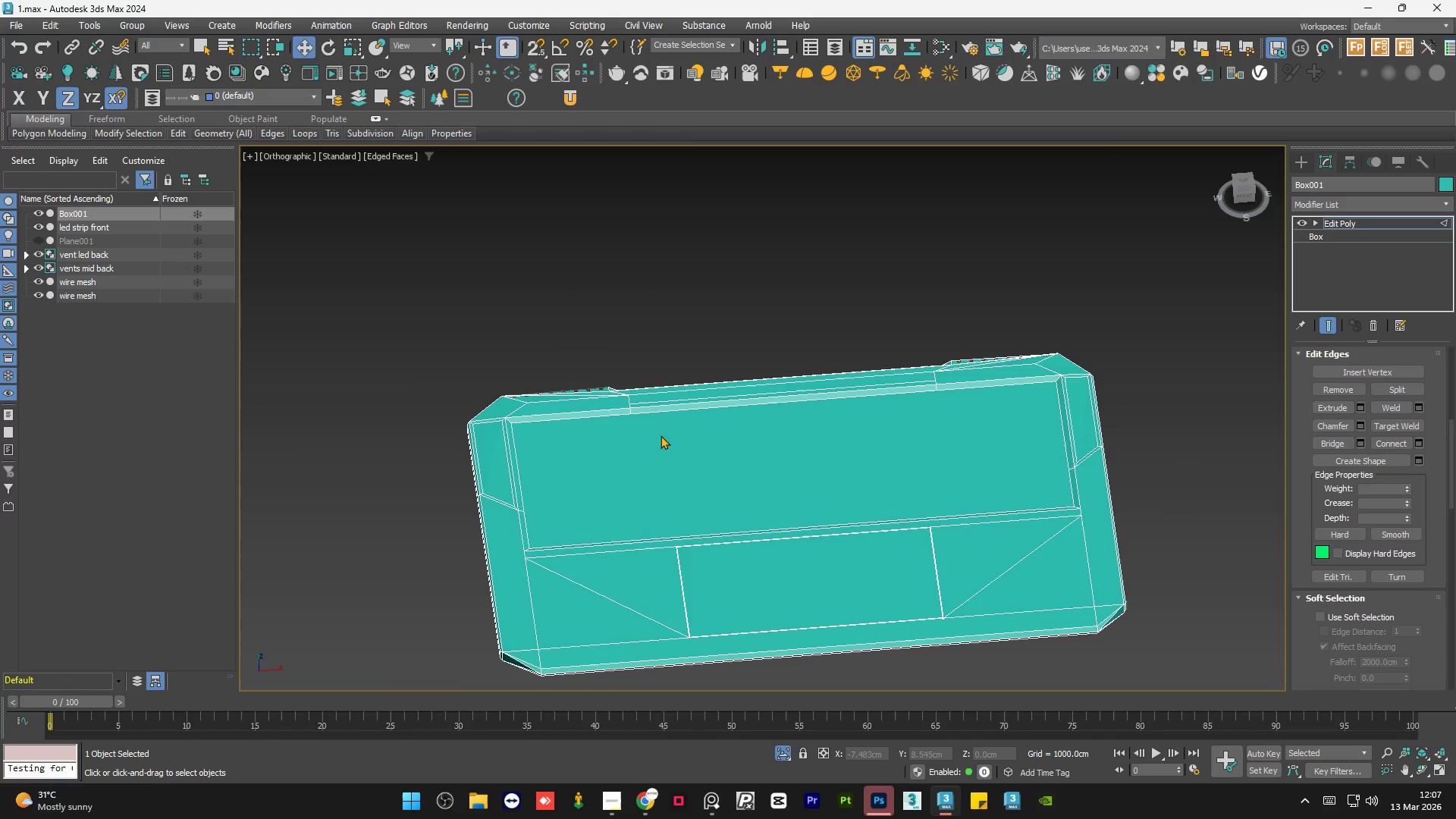 
scroll: coordinate [570, 391], scroll_direction: down, amount: 3.0
 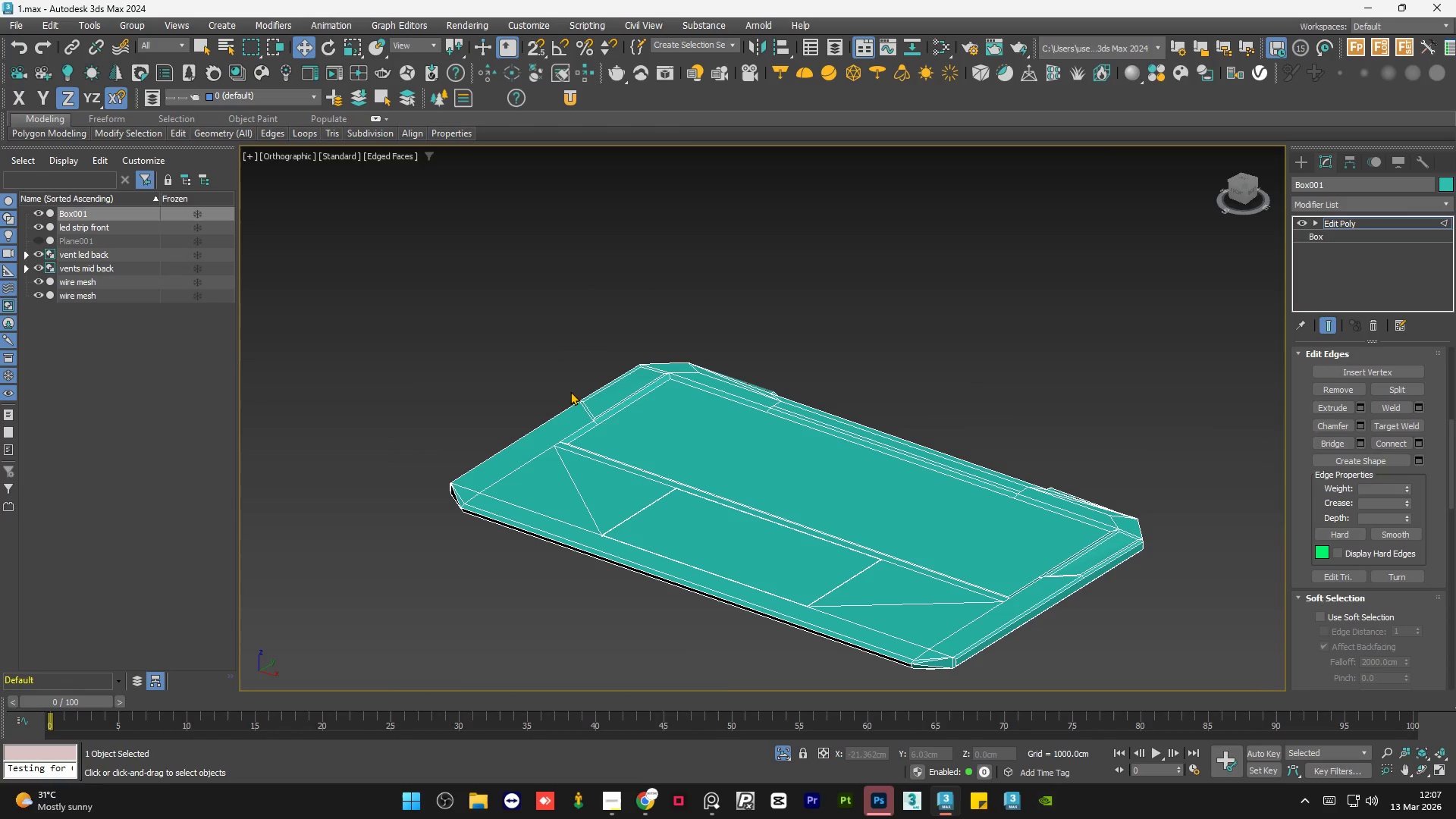 
hold_key(key=AltLeft, duration=1.5)
 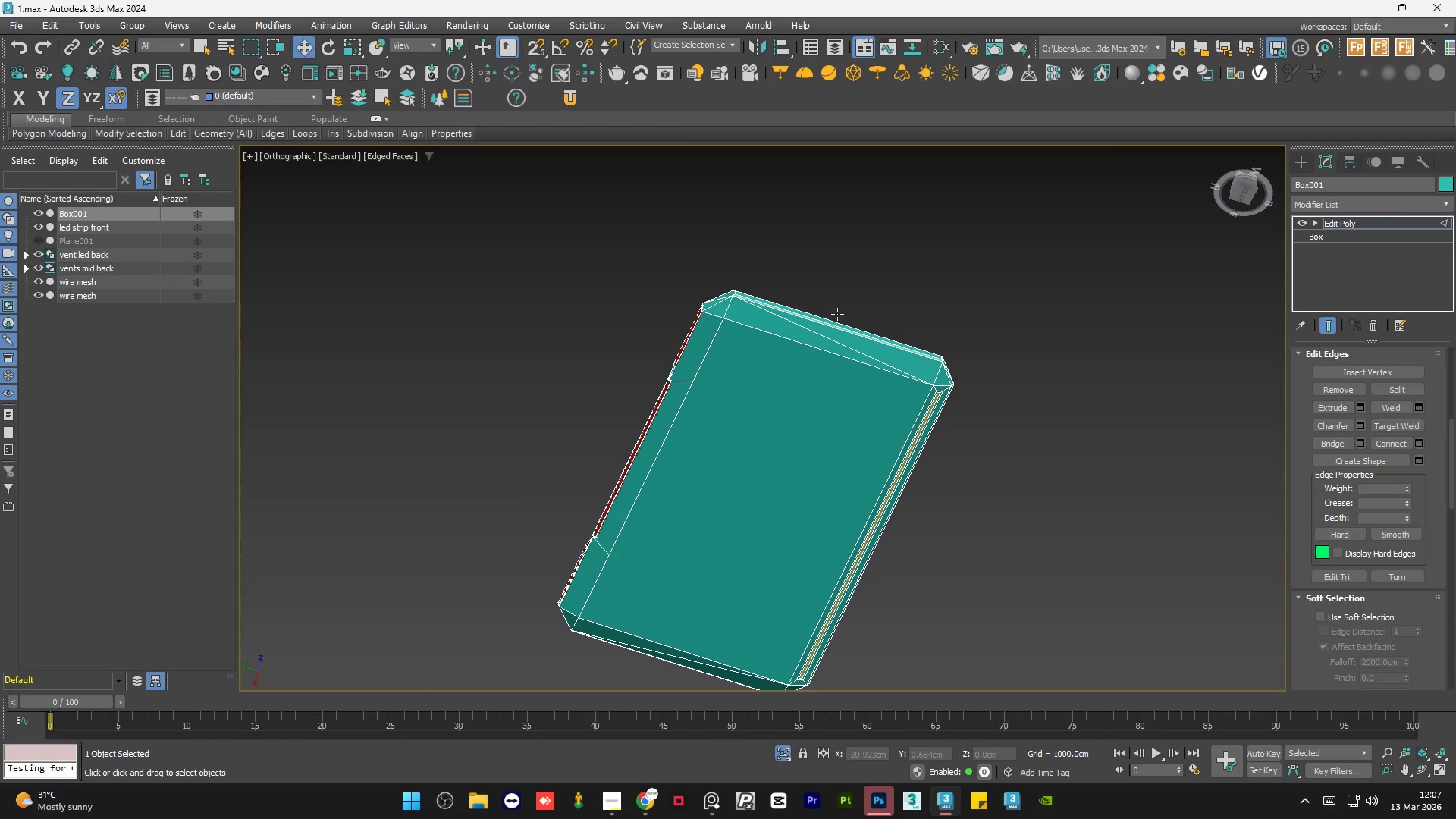 
scroll: coordinate [661, 435], scroll_direction: down, amount: 1.0
 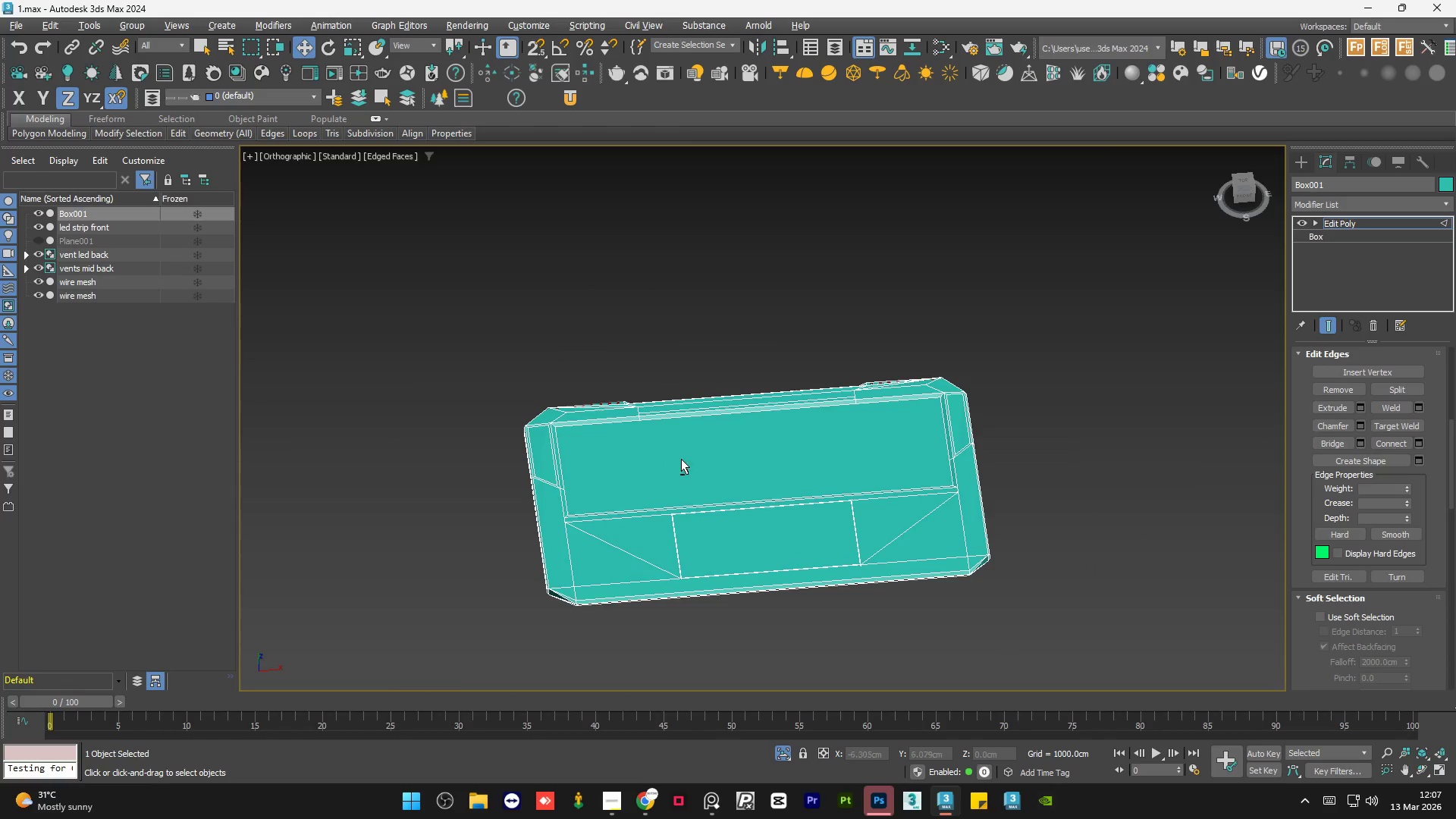 
key(Alt+AltLeft)
 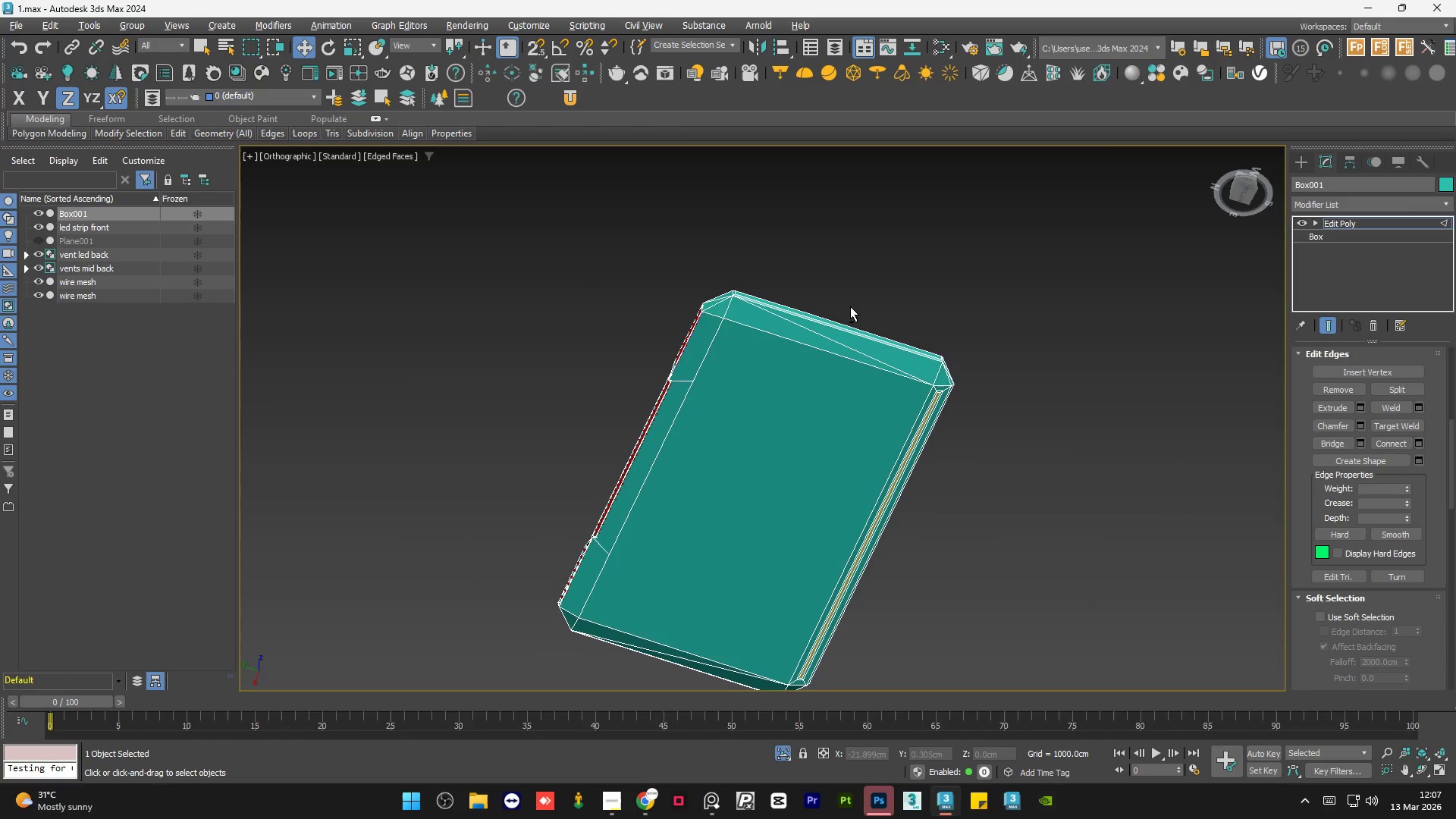 
key(Alt+AltLeft)
 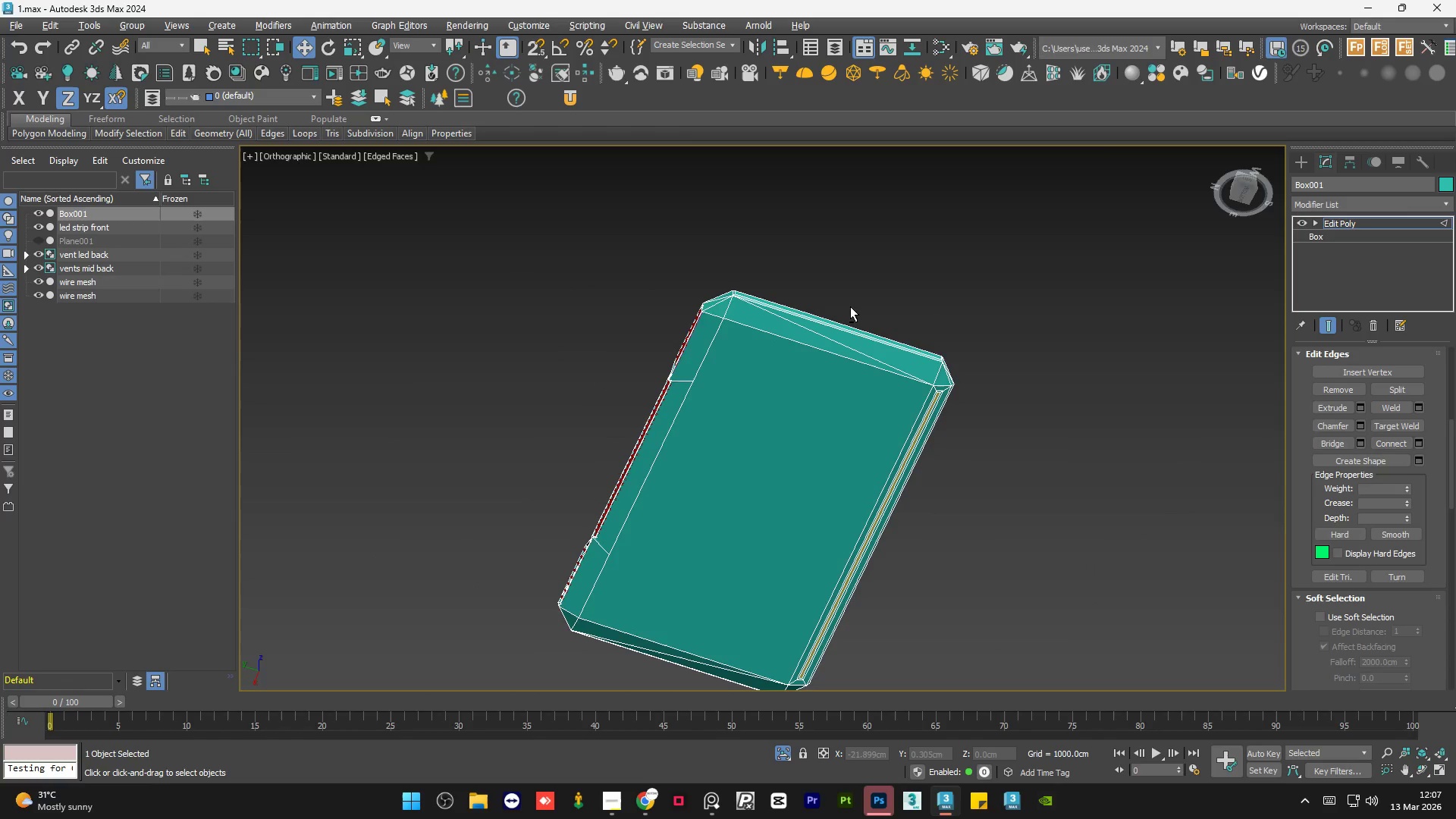 
key(Alt+AltLeft)
 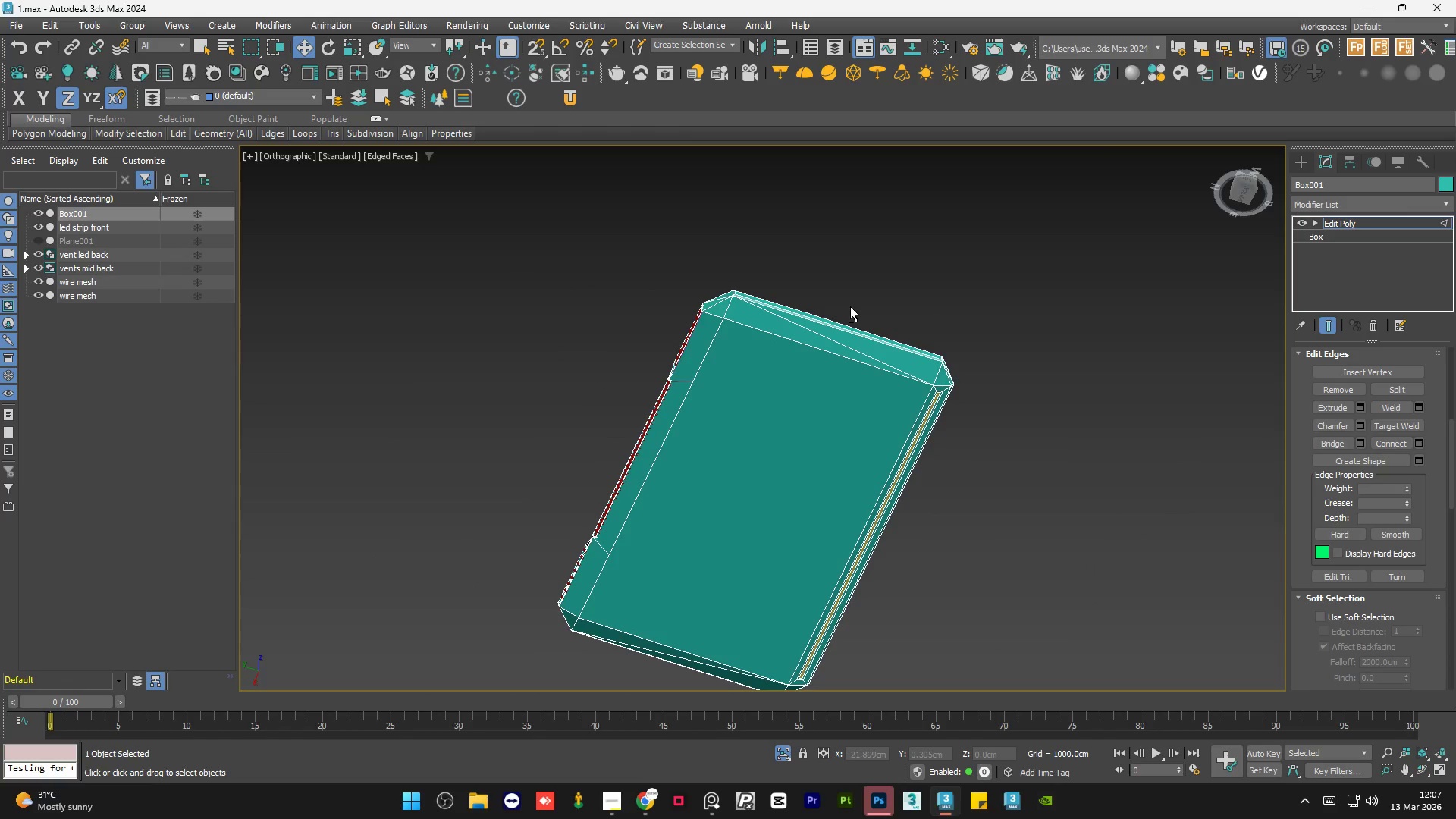 
hold_key(key=AltLeft, duration=6.98)
scroll: coordinate [613, 353], scroll_direction: up, amount: 10.0
 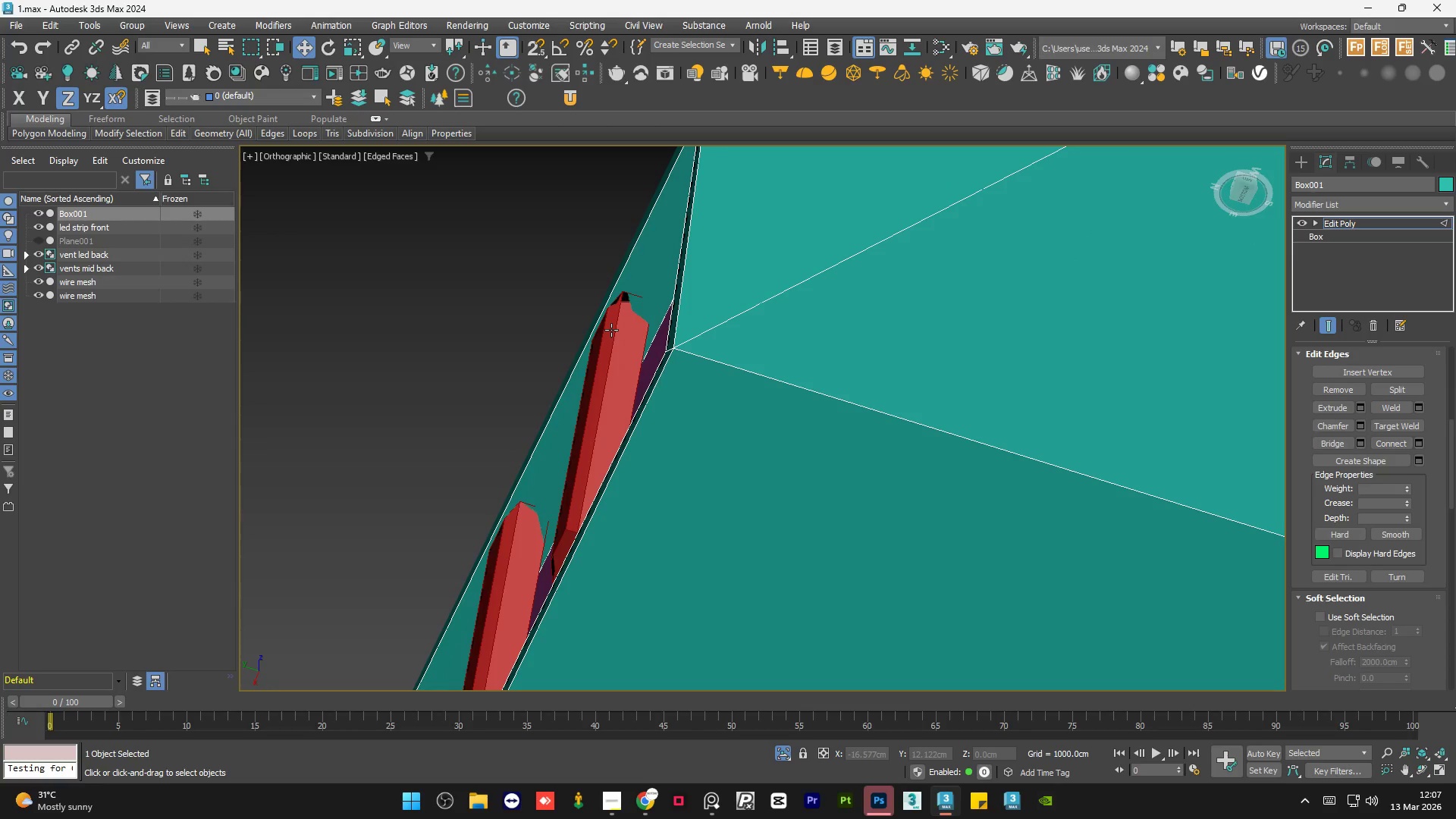 
scroll: coordinate [611, 330], scroll_direction: down, amount: 5.0
 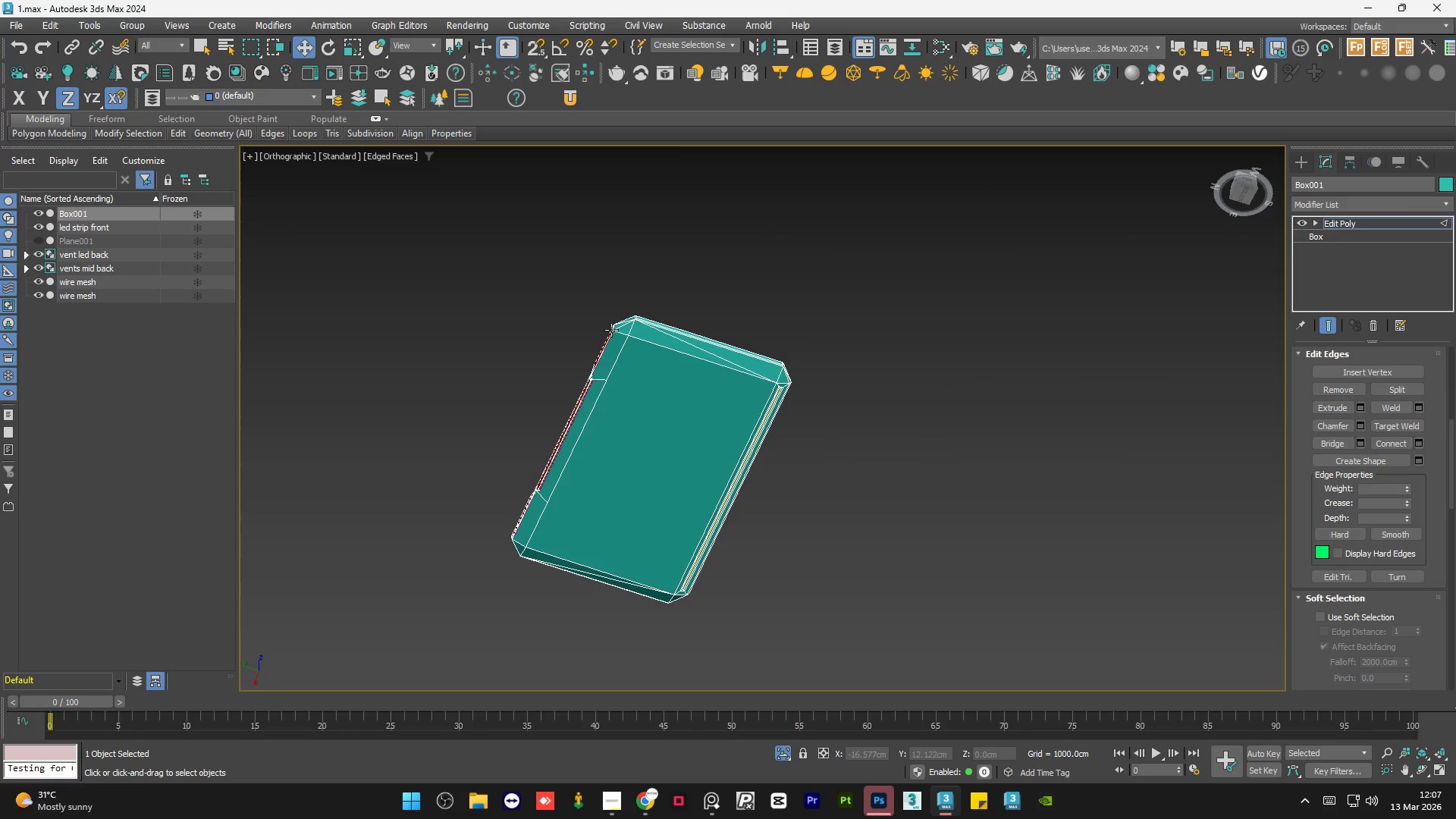 
hold_key(key=AltLeft, duration=1.52)
 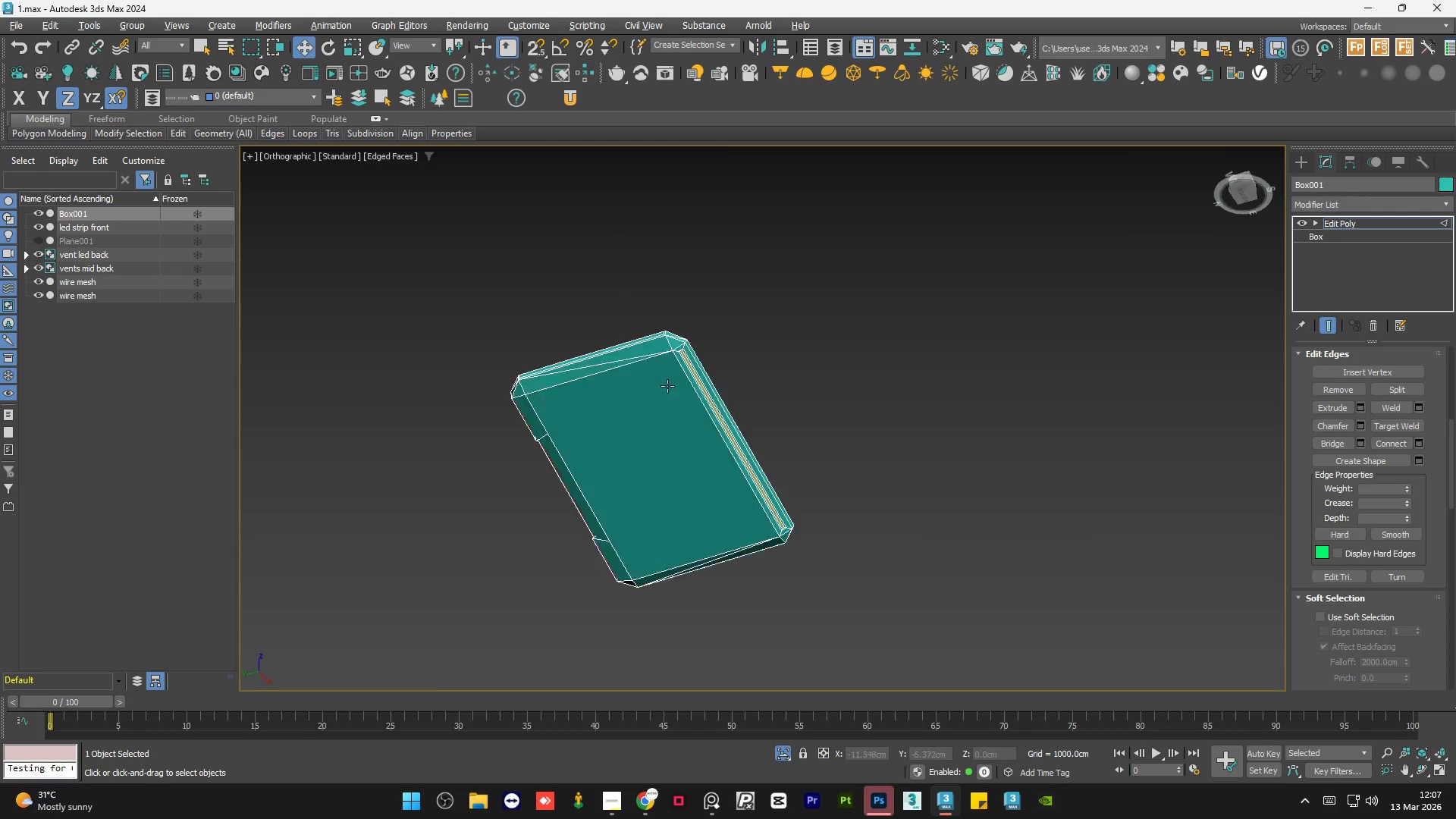 
hold_key(key=AltLeft, duration=1.51)
 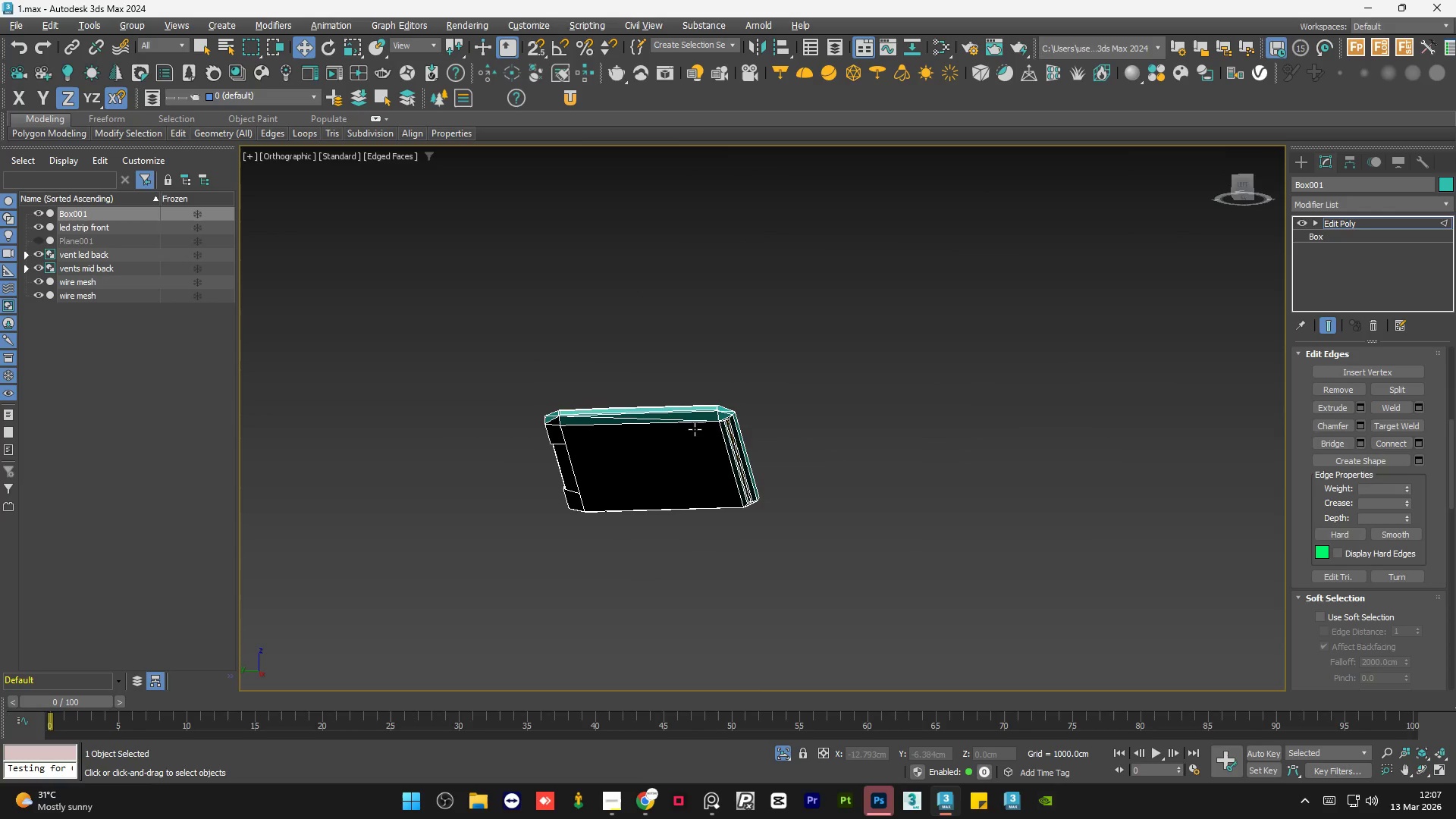 
hold_key(key=AltLeft, duration=0.91)
 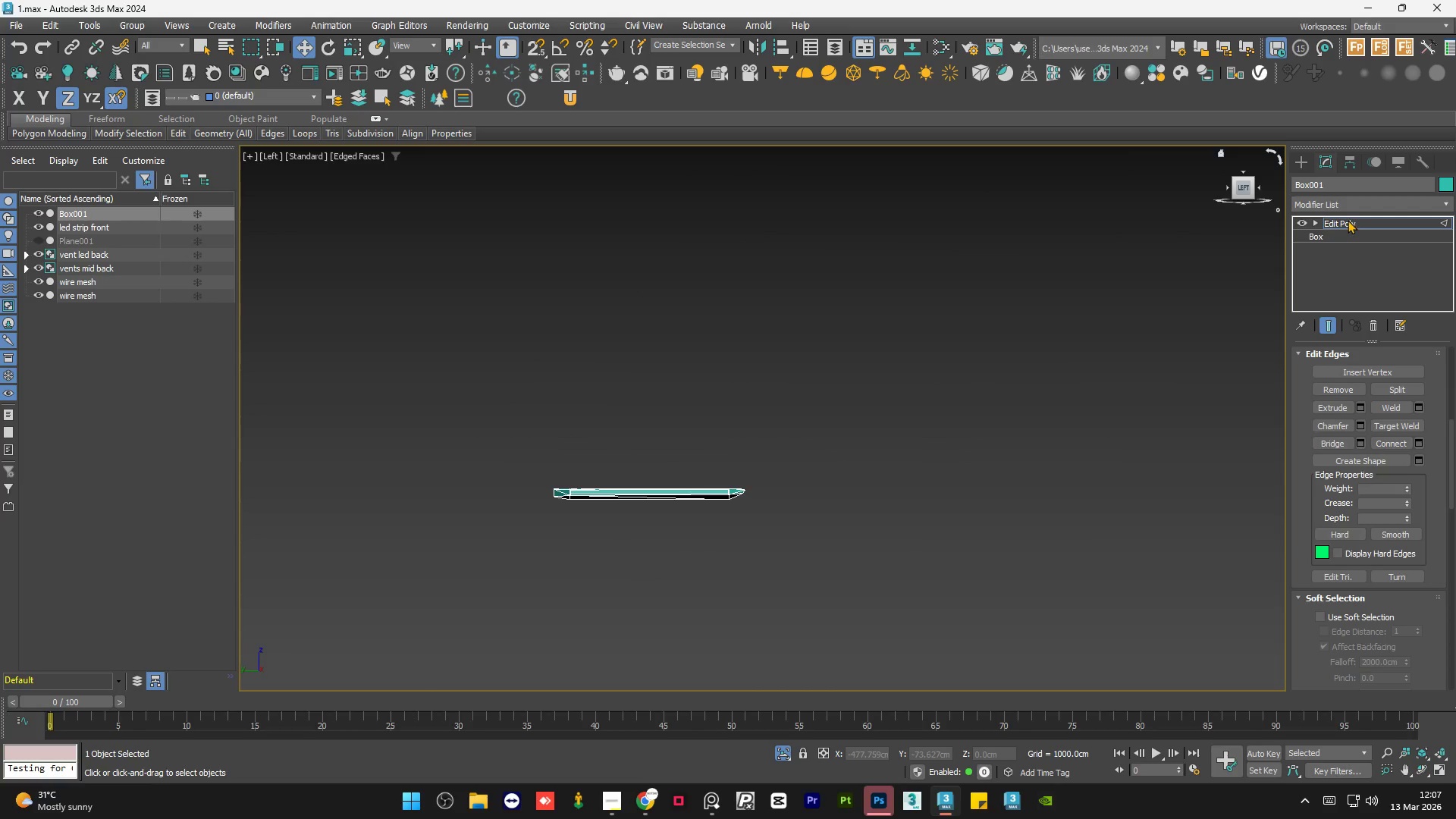 
double_click([905, 464])
 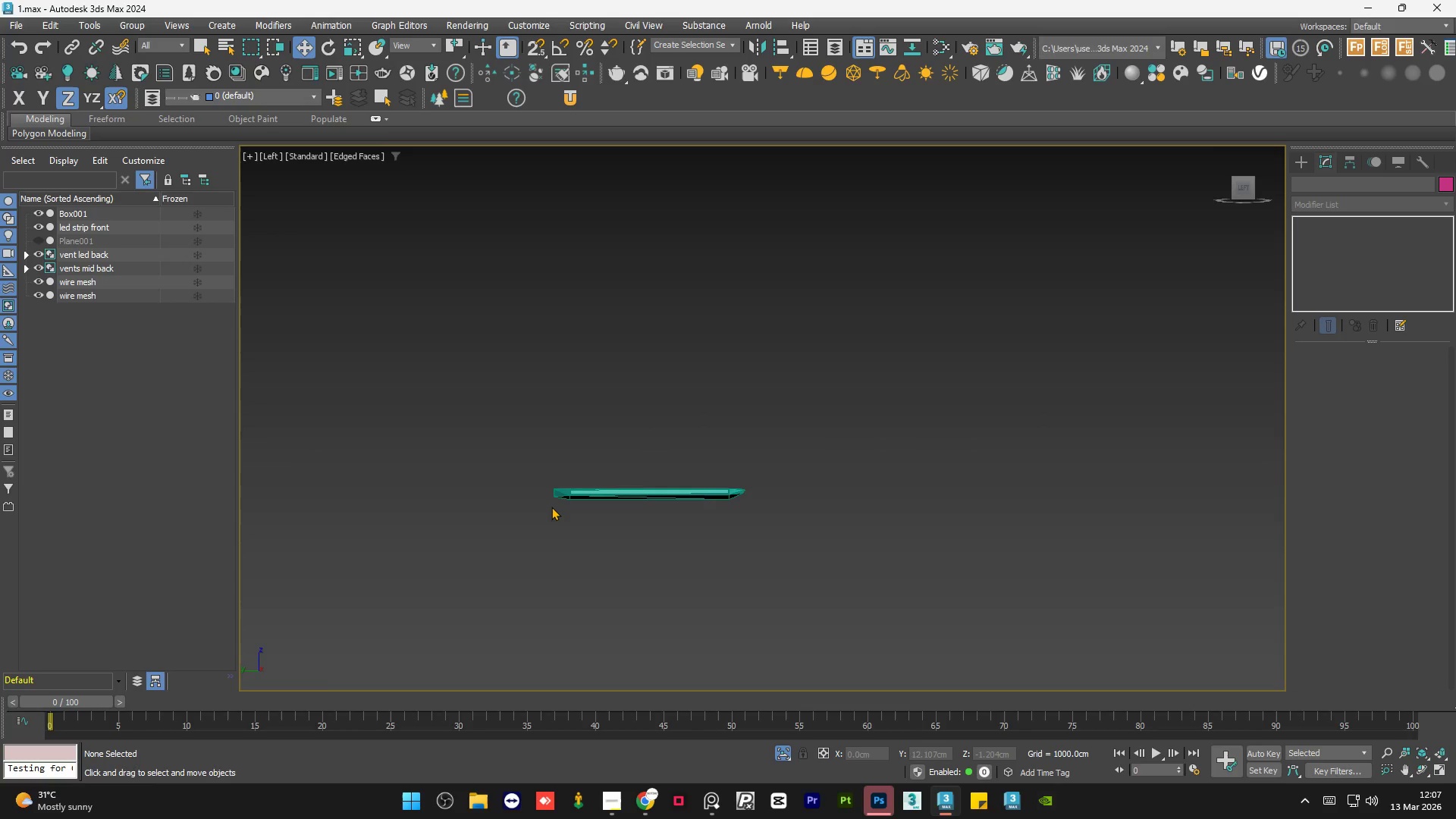 
scroll: coordinate [762, 485], scroll_direction: up, amount: 4.0
 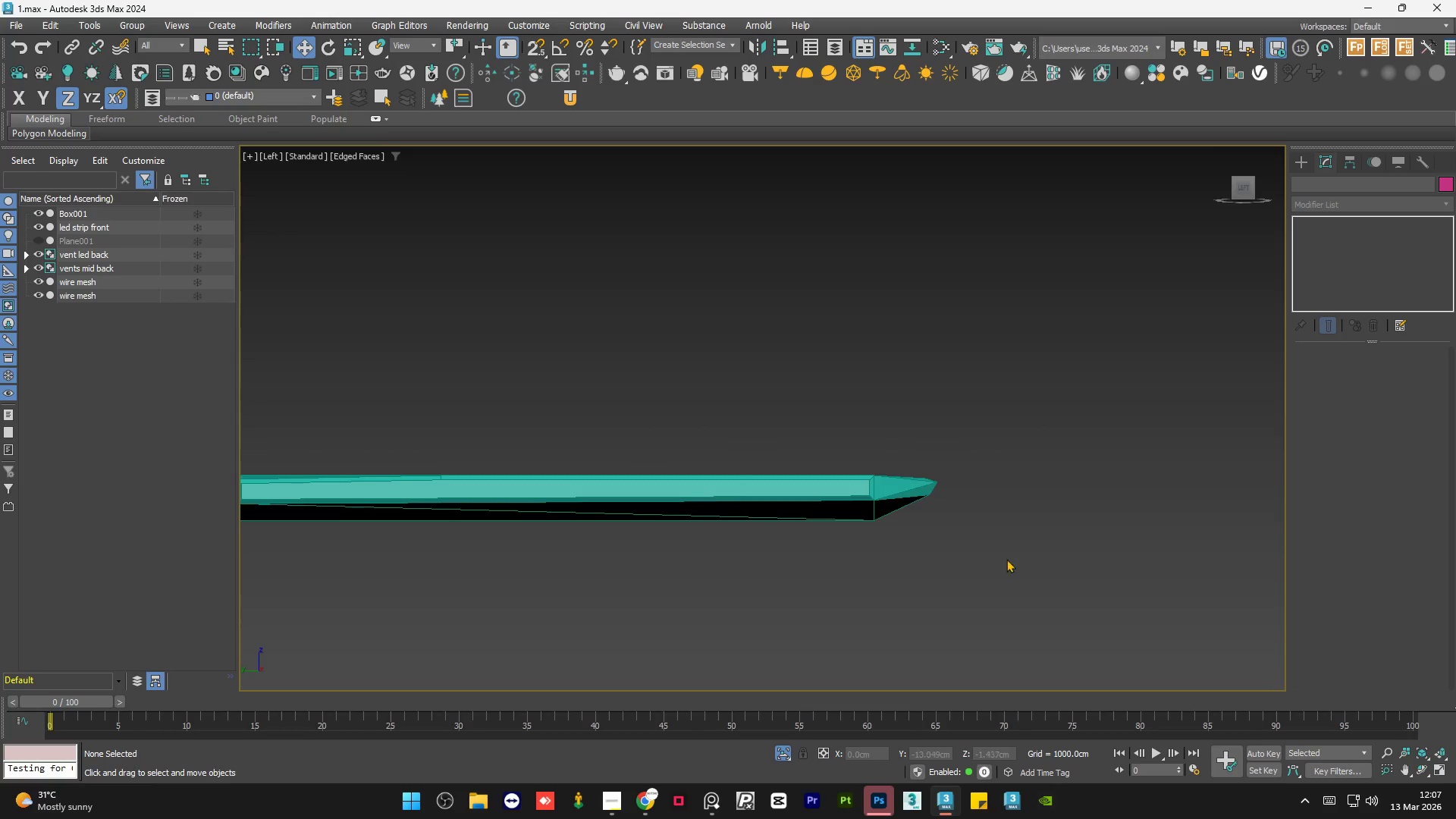 
left_click([1043, 563])
 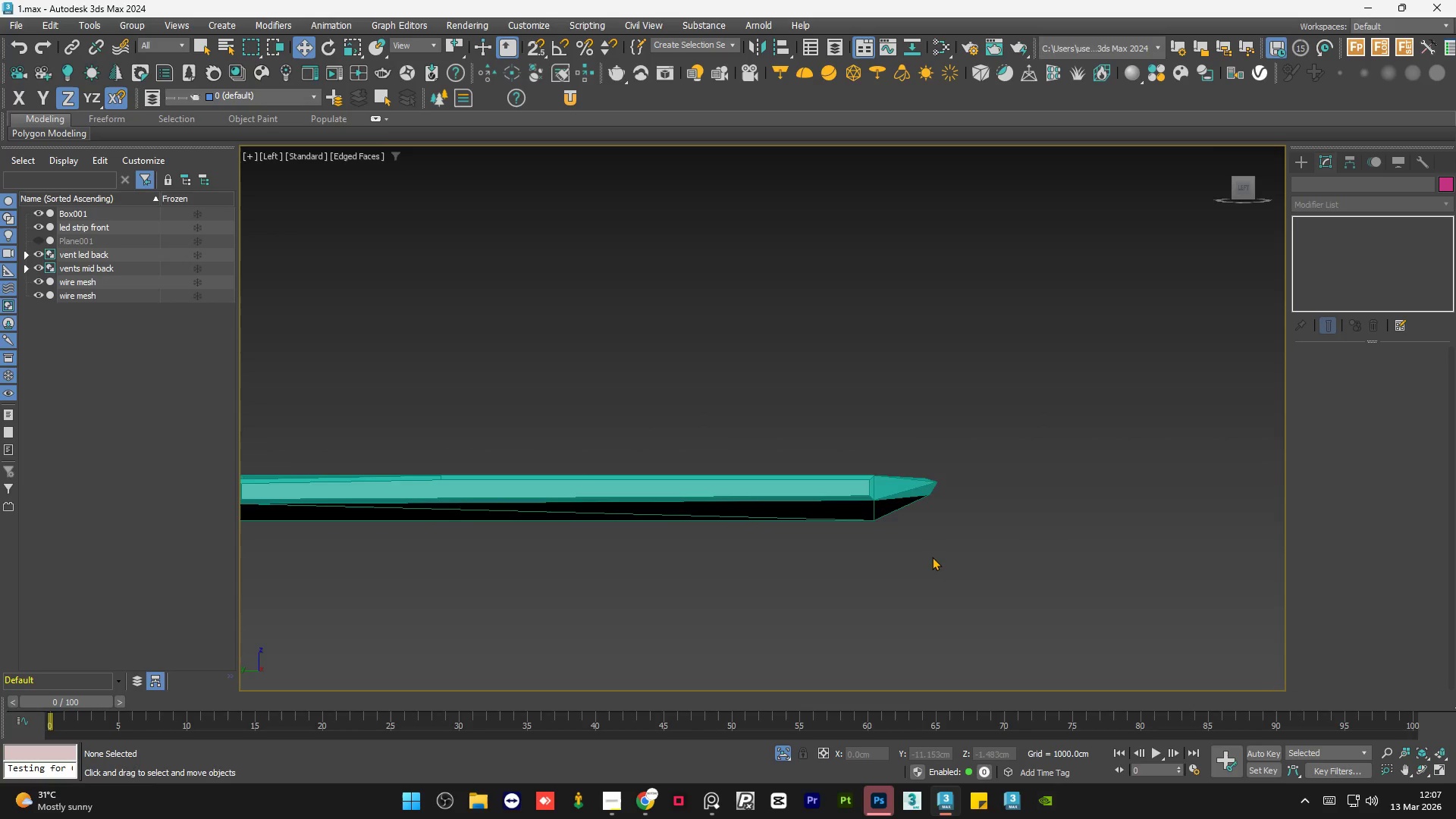 
scroll: coordinate [872, 522], scroll_direction: up, amount: 3.0
 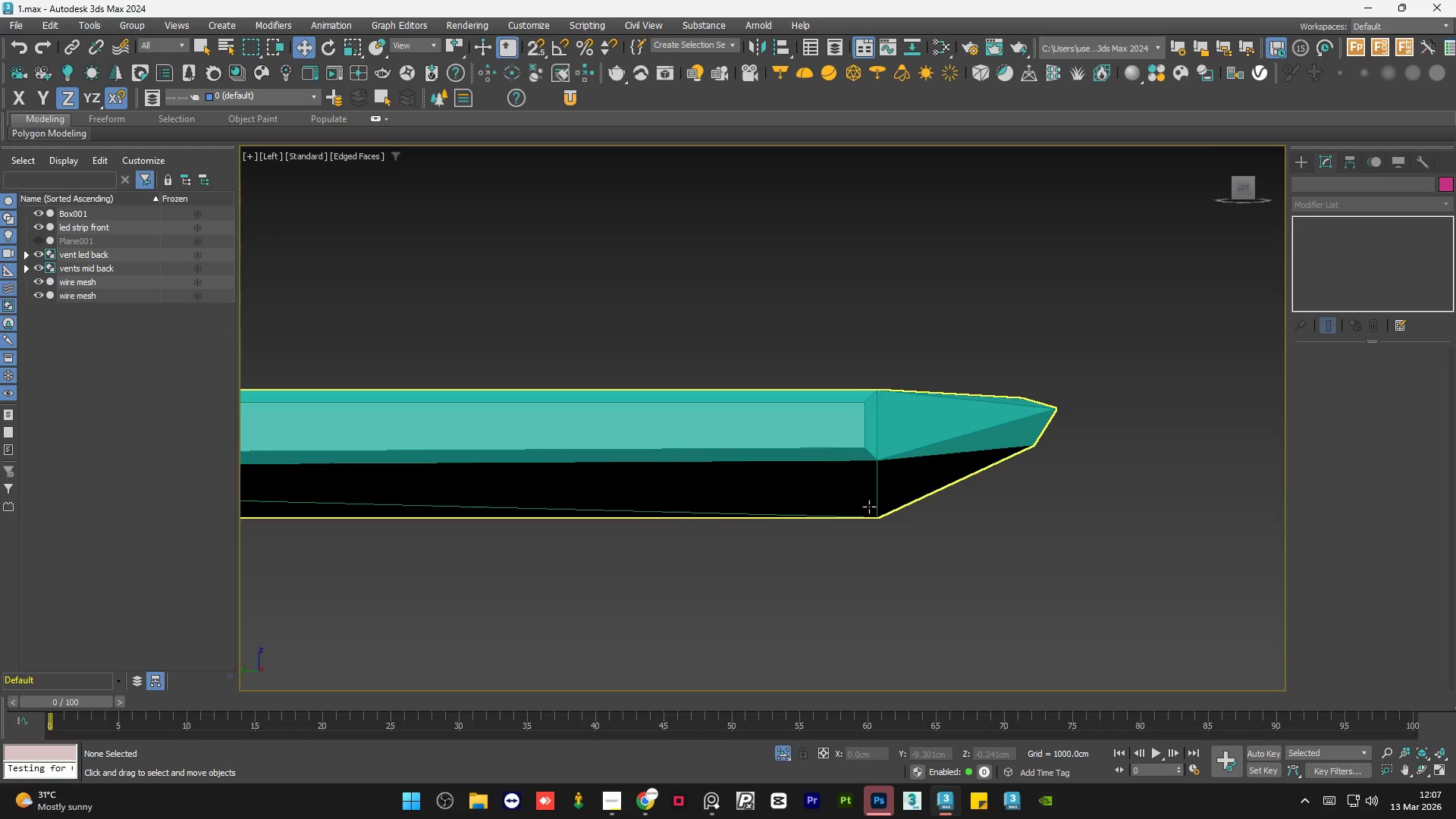 
left_click([869, 504])
 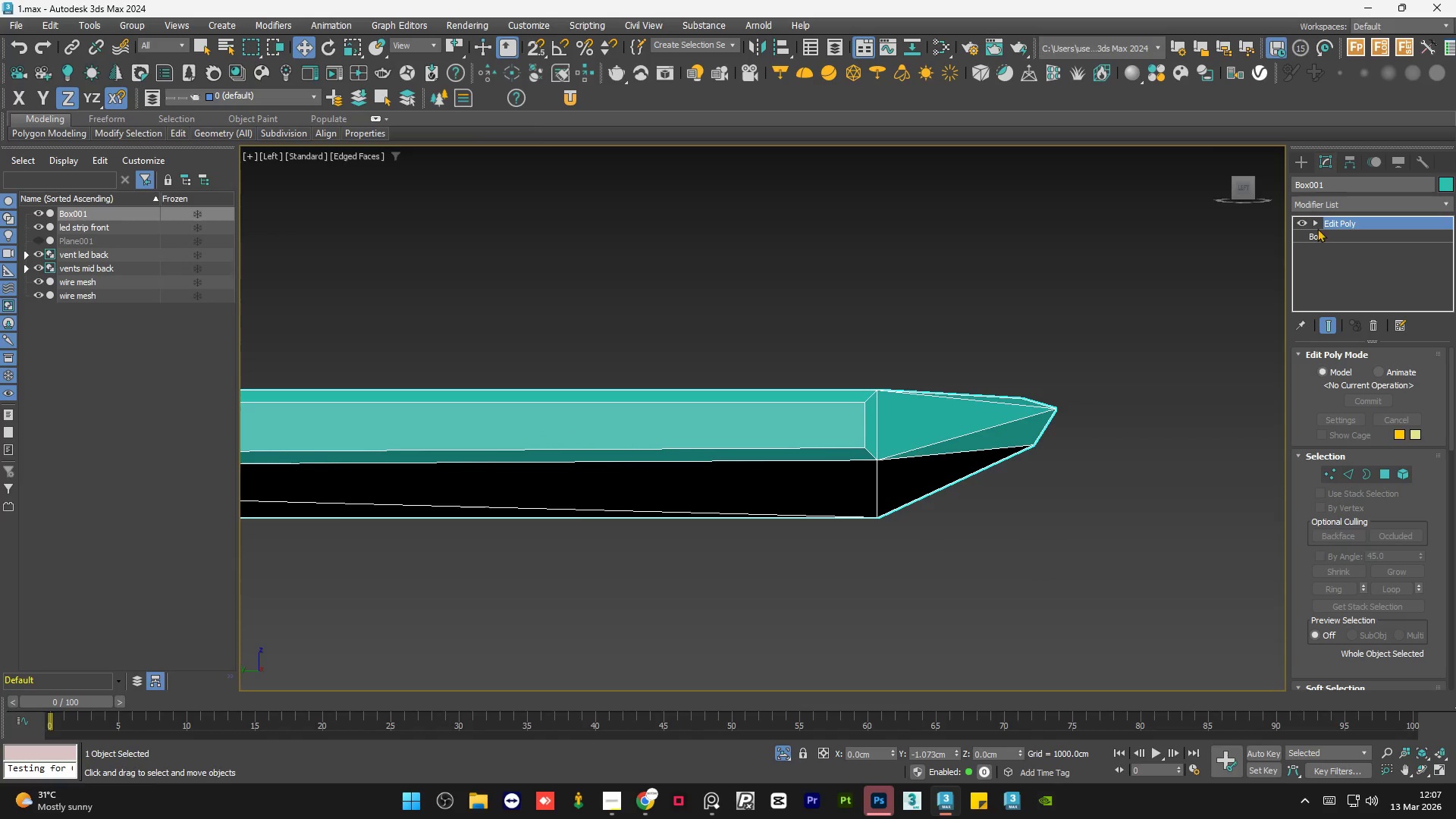 
left_click([1317, 222])
 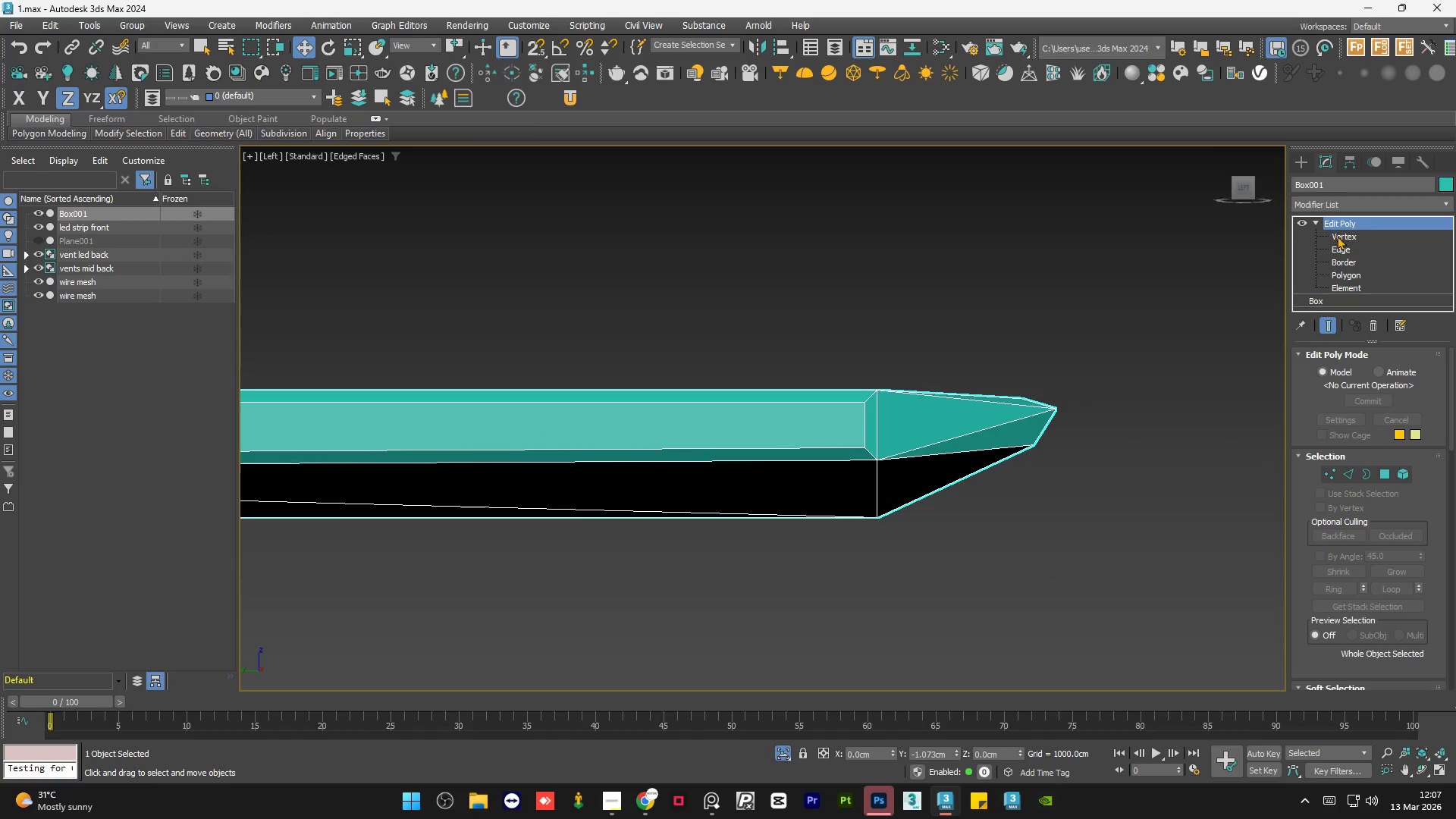 
left_click([1337, 238])
 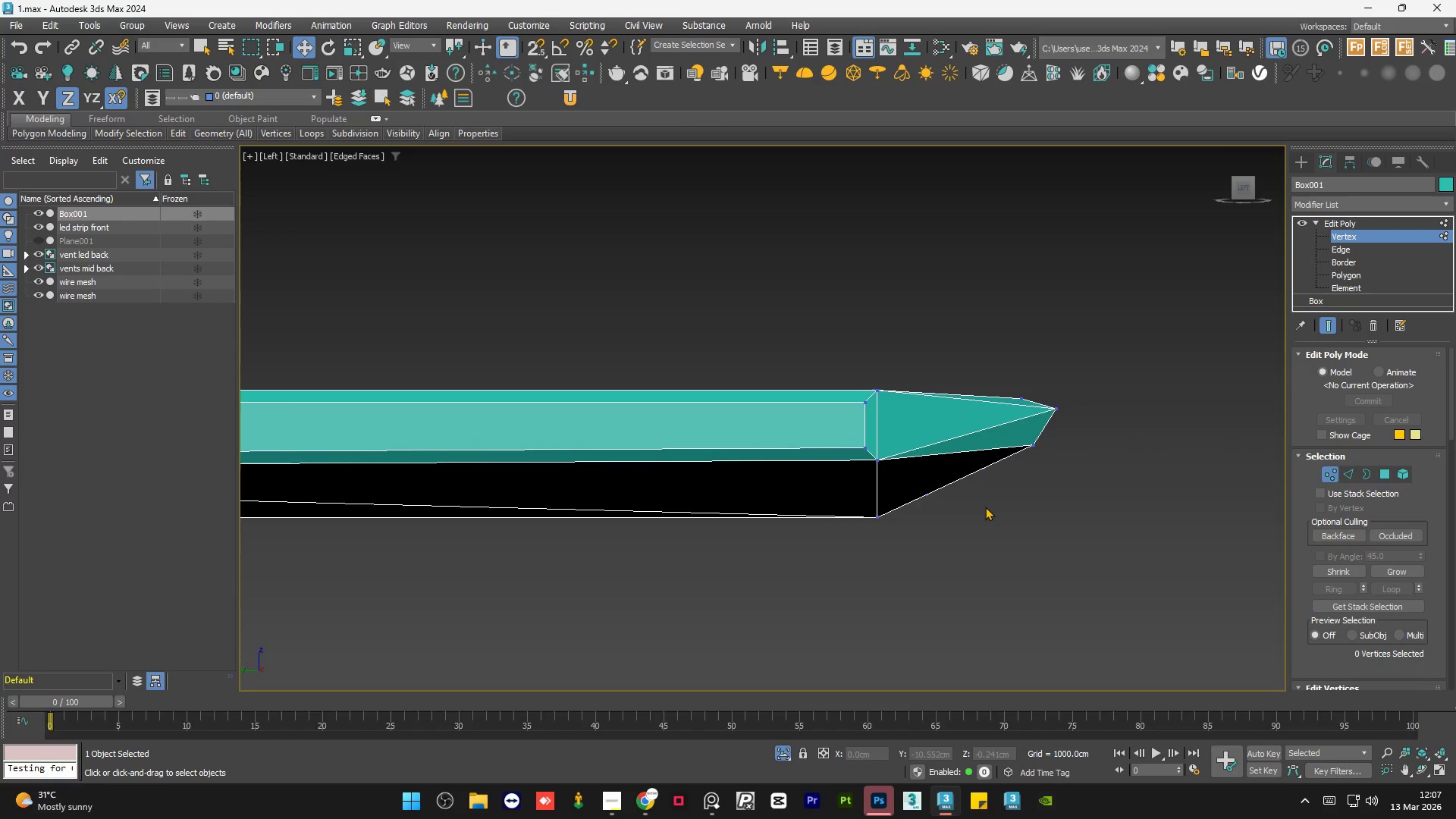 
key(F3)
 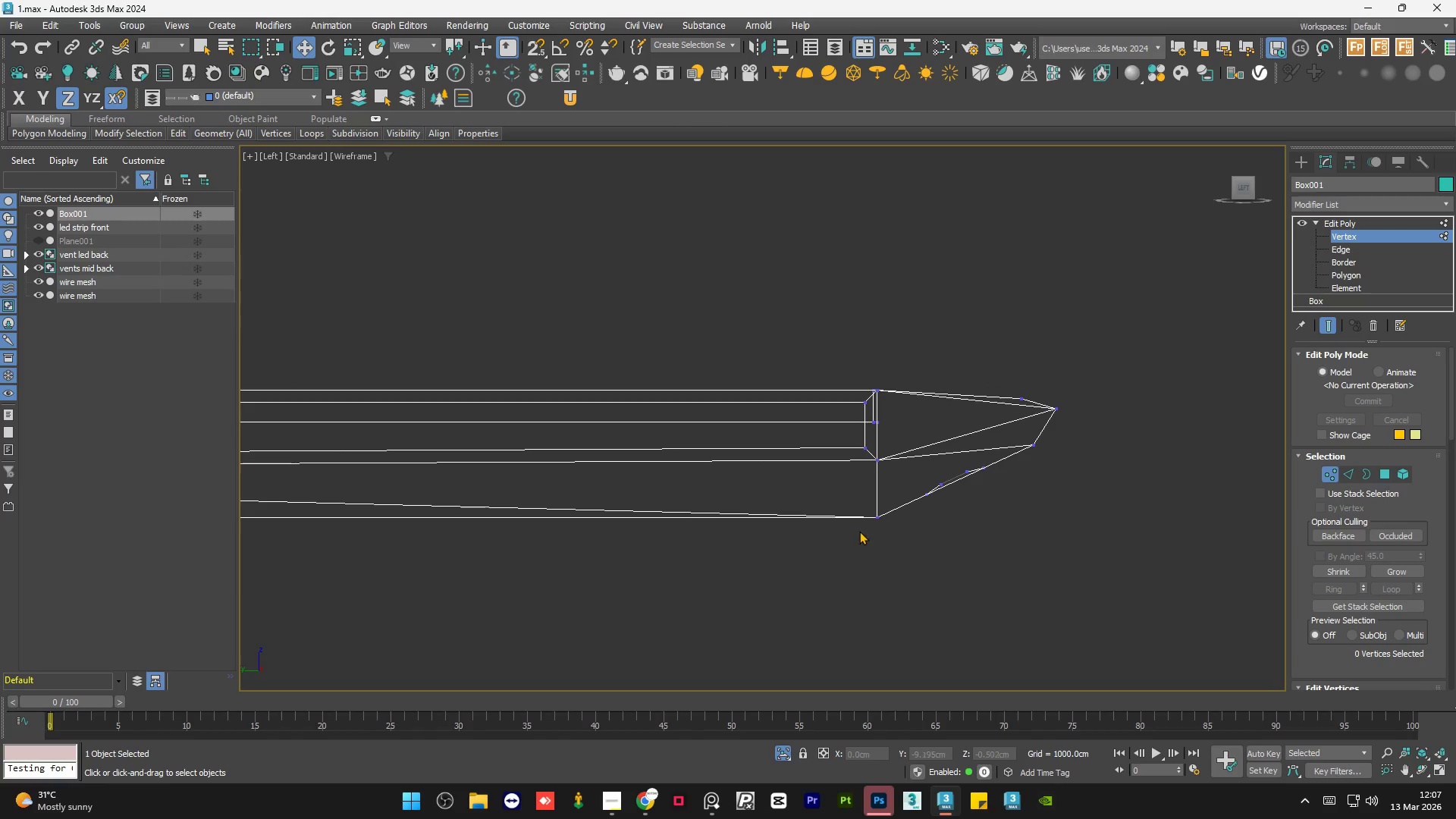 
left_click_drag(start_coordinate=[957, 548], to_coordinate=[862, 482])
 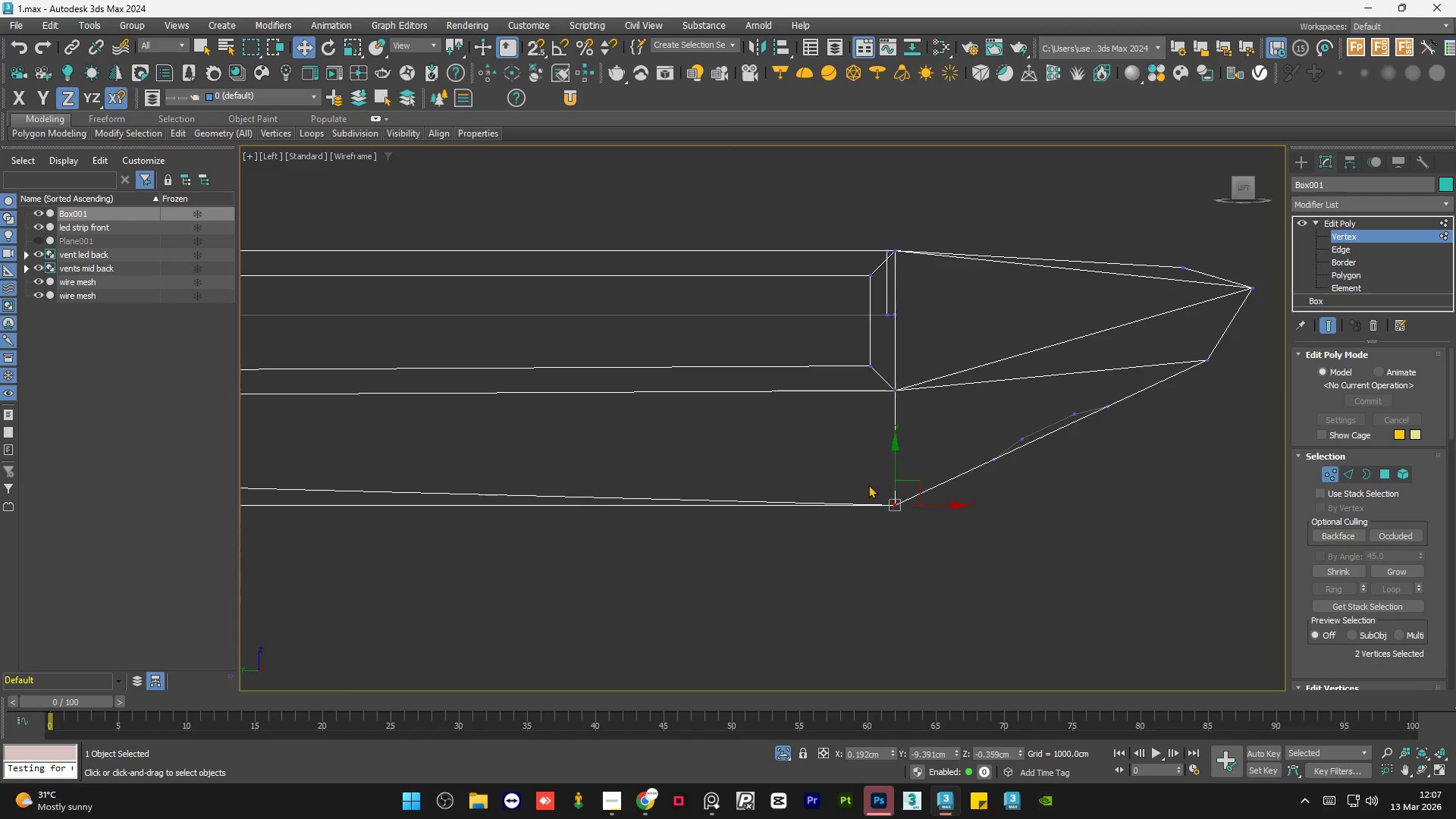 
scroll: coordinate [859, 529], scroll_direction: up, amount: 2.0
 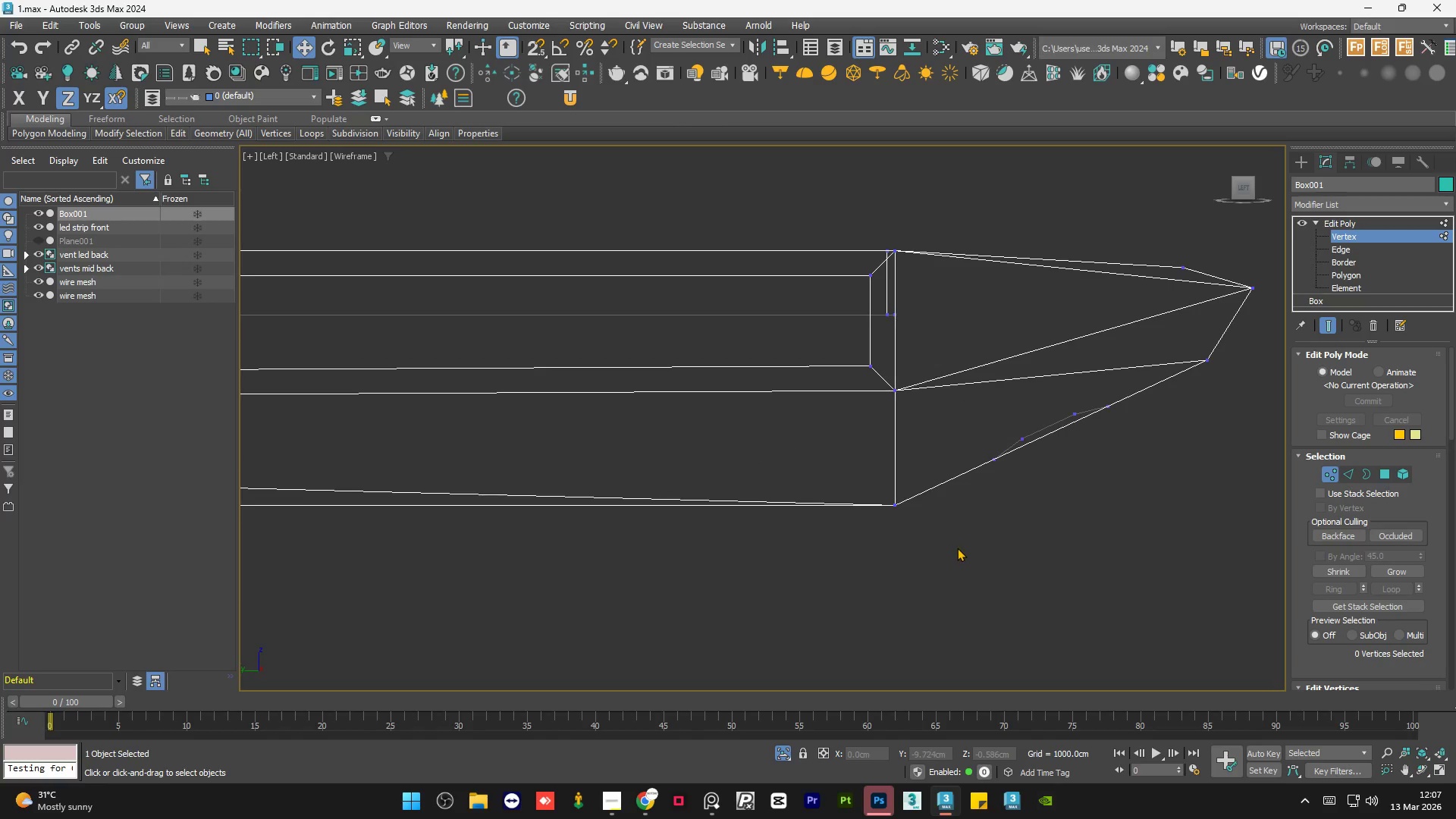 
key(F3)
 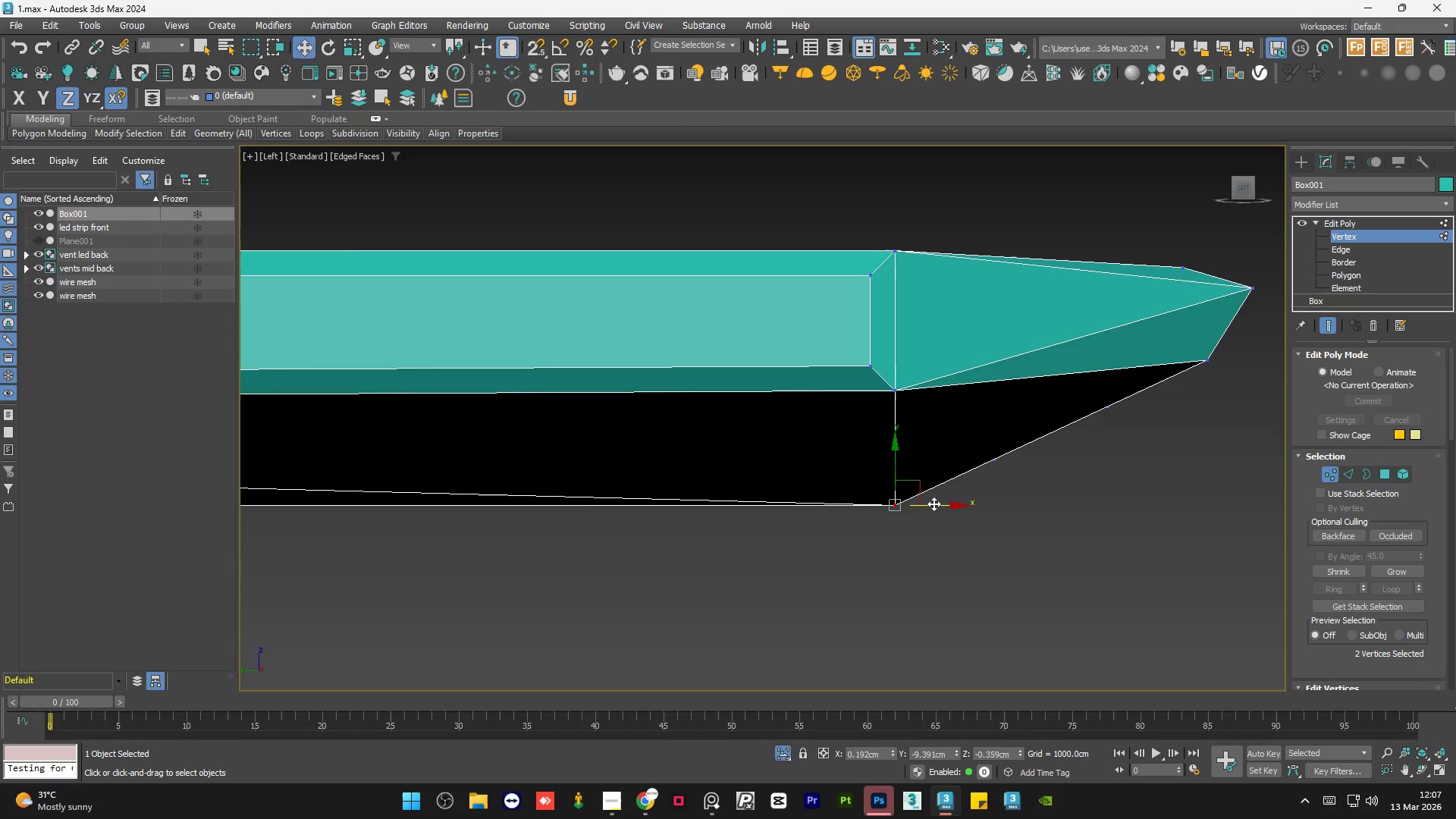 
double_click([935, 504])
 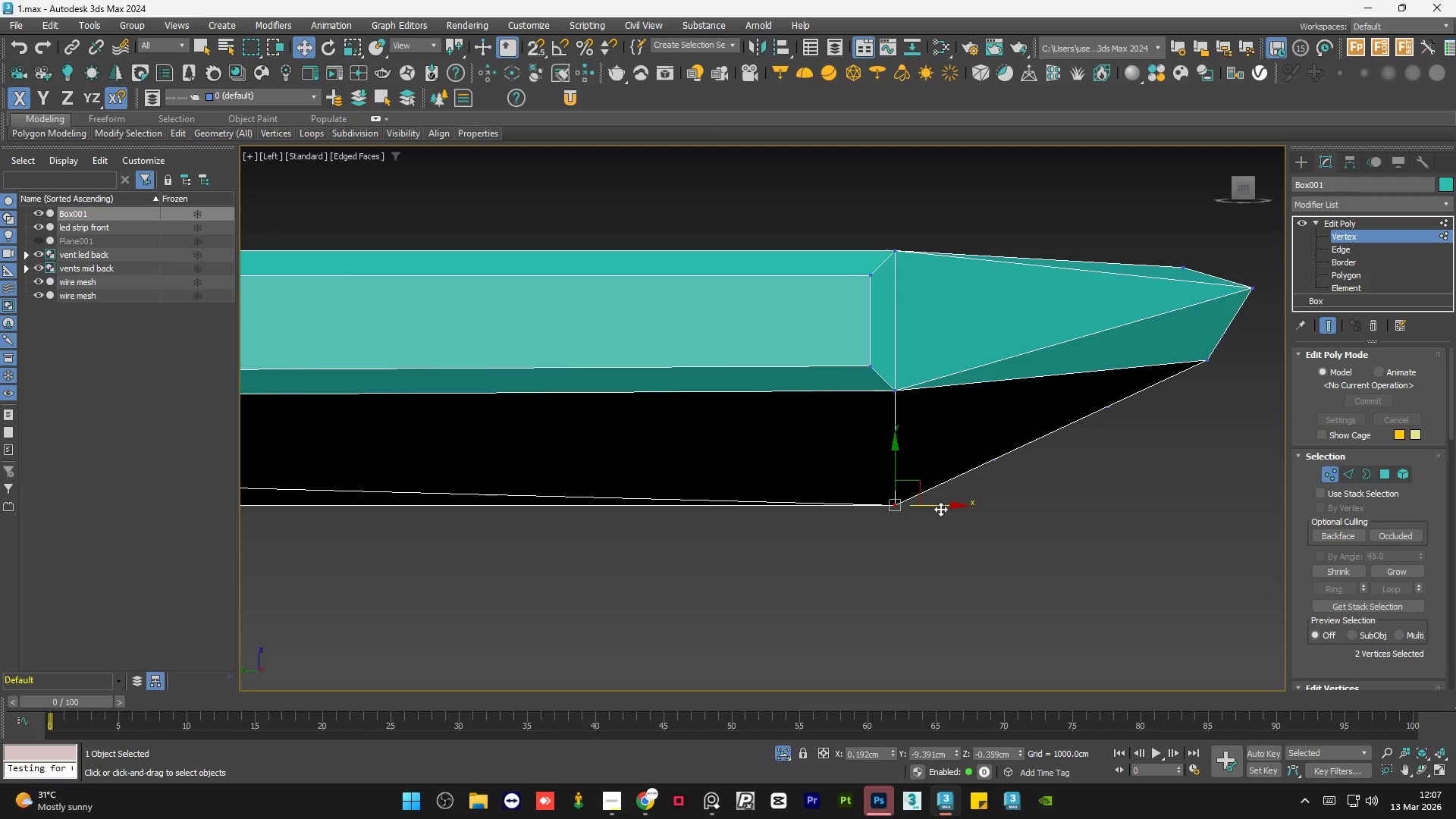 
left_click_drag(start_coordinate=[941, 509], to_coordinate=[906, 509])
 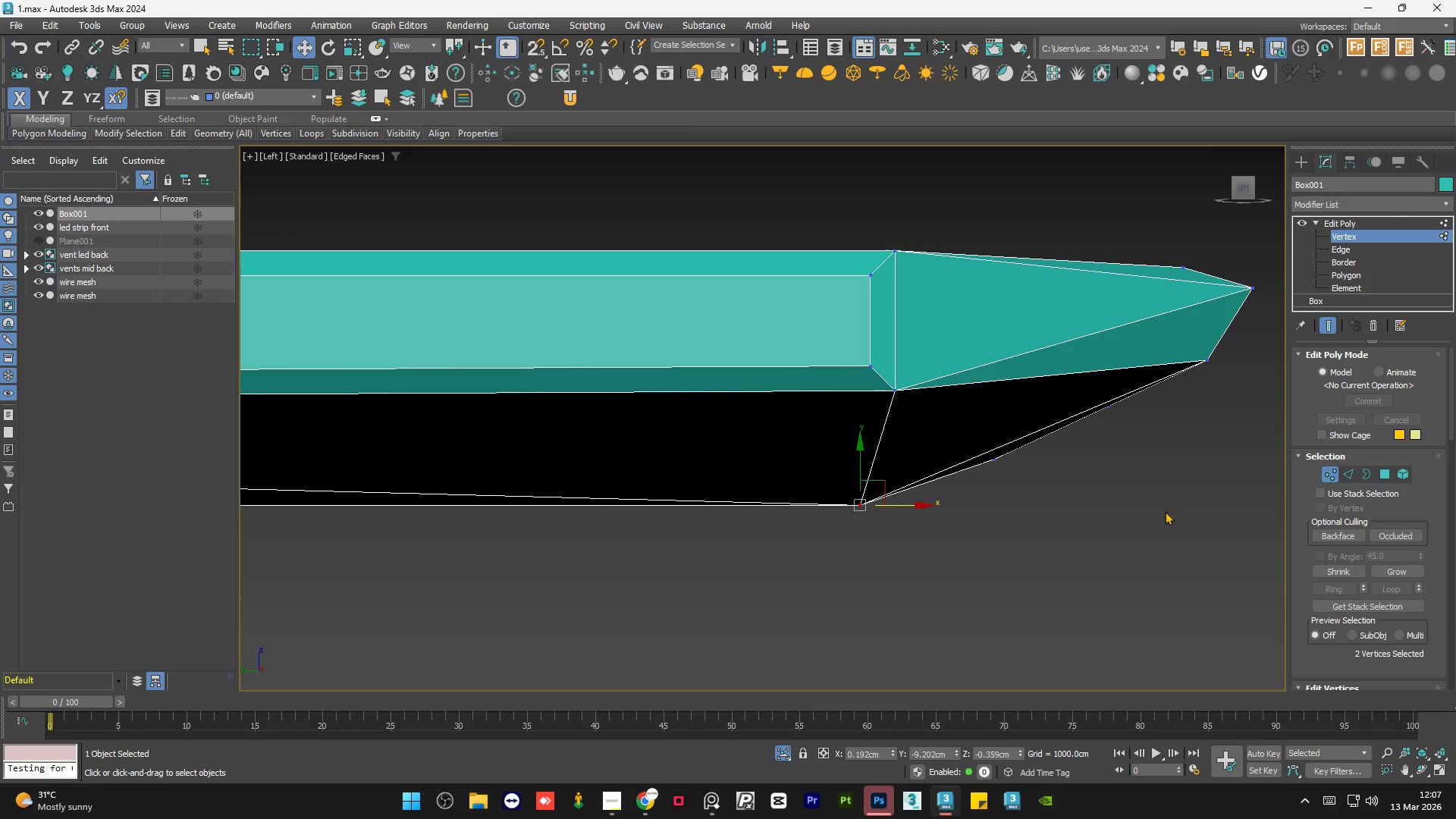 
left_click([1250, 493])
 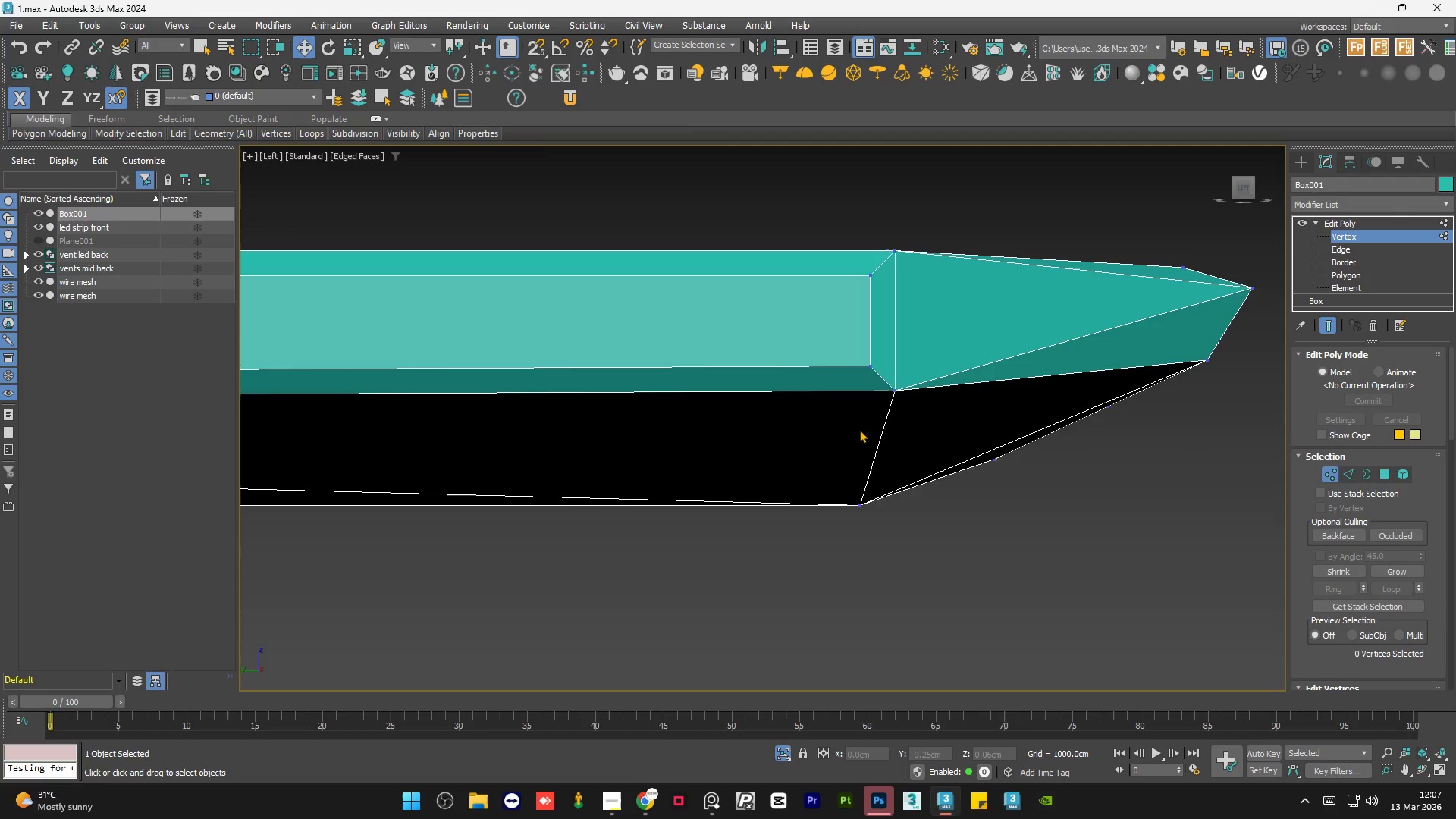 
scroll: coordinate [811, 437], scroll_direction: down, amount: 4.0
 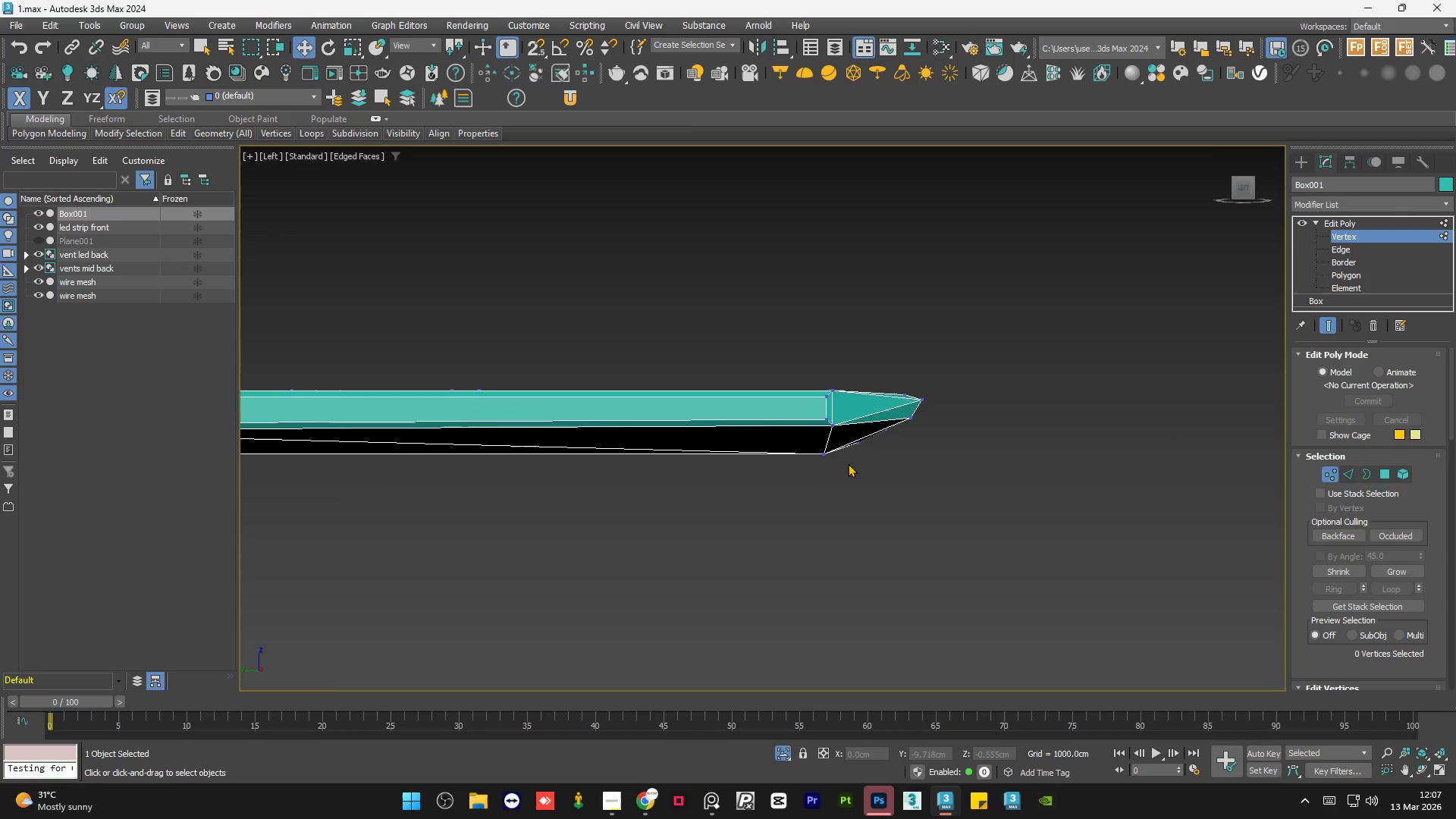 
hold_key(key=AltLeft, duration=0.86)
 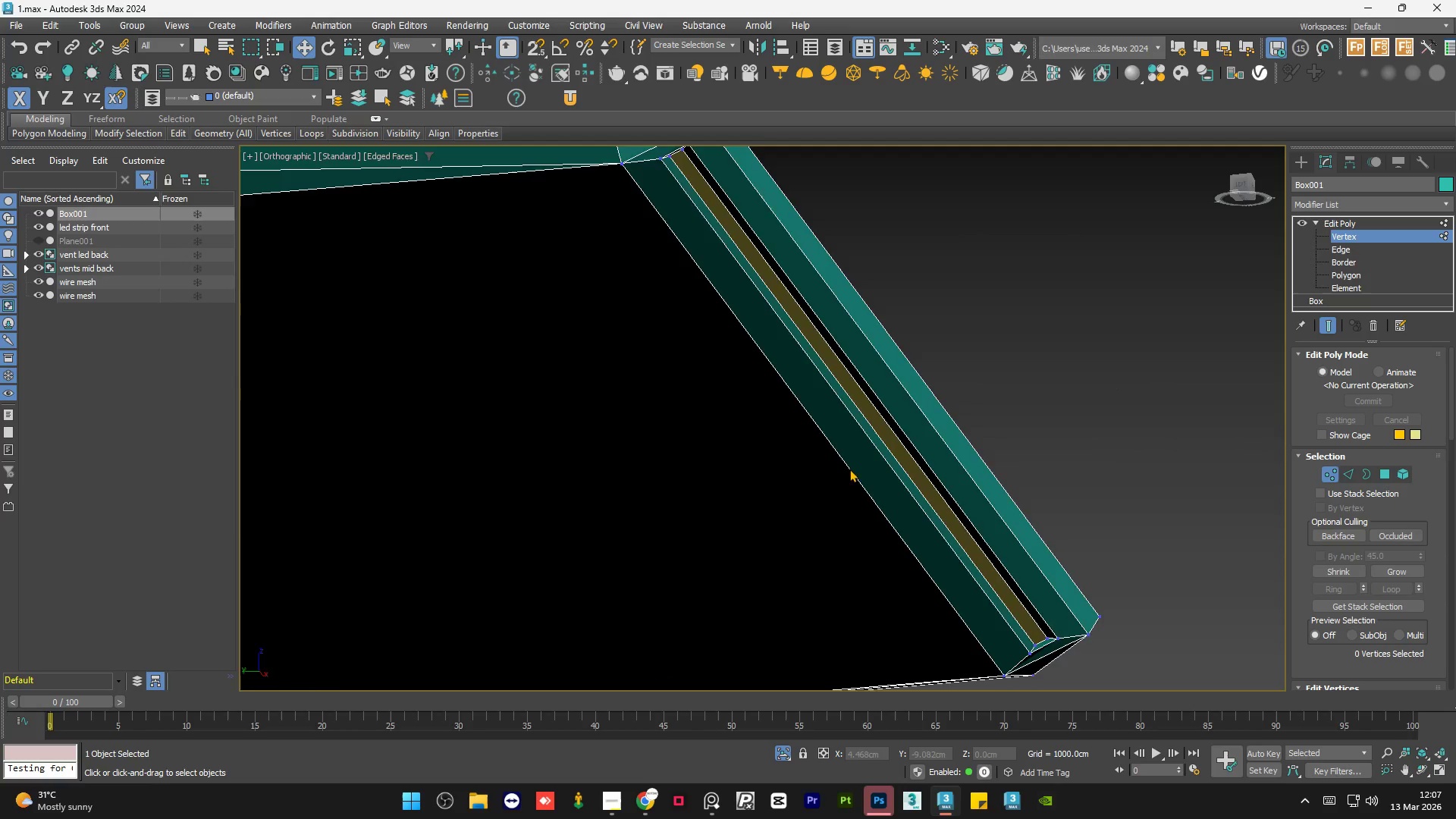 
hold_key(key=AltLeft, duration=0.73)
 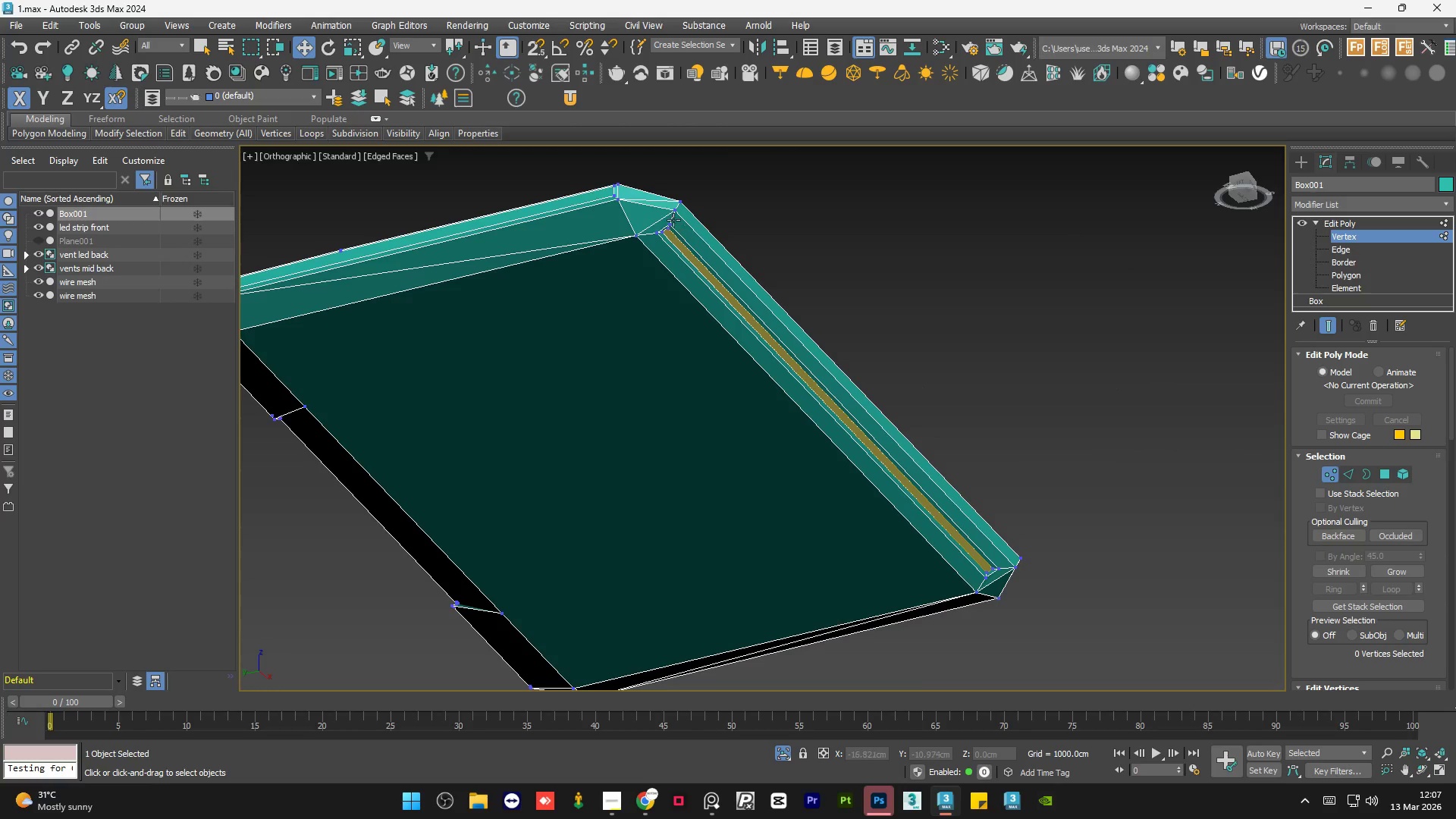 
scroll: coordinate [827, 469], scroll_direction: down, amount: 2.0
 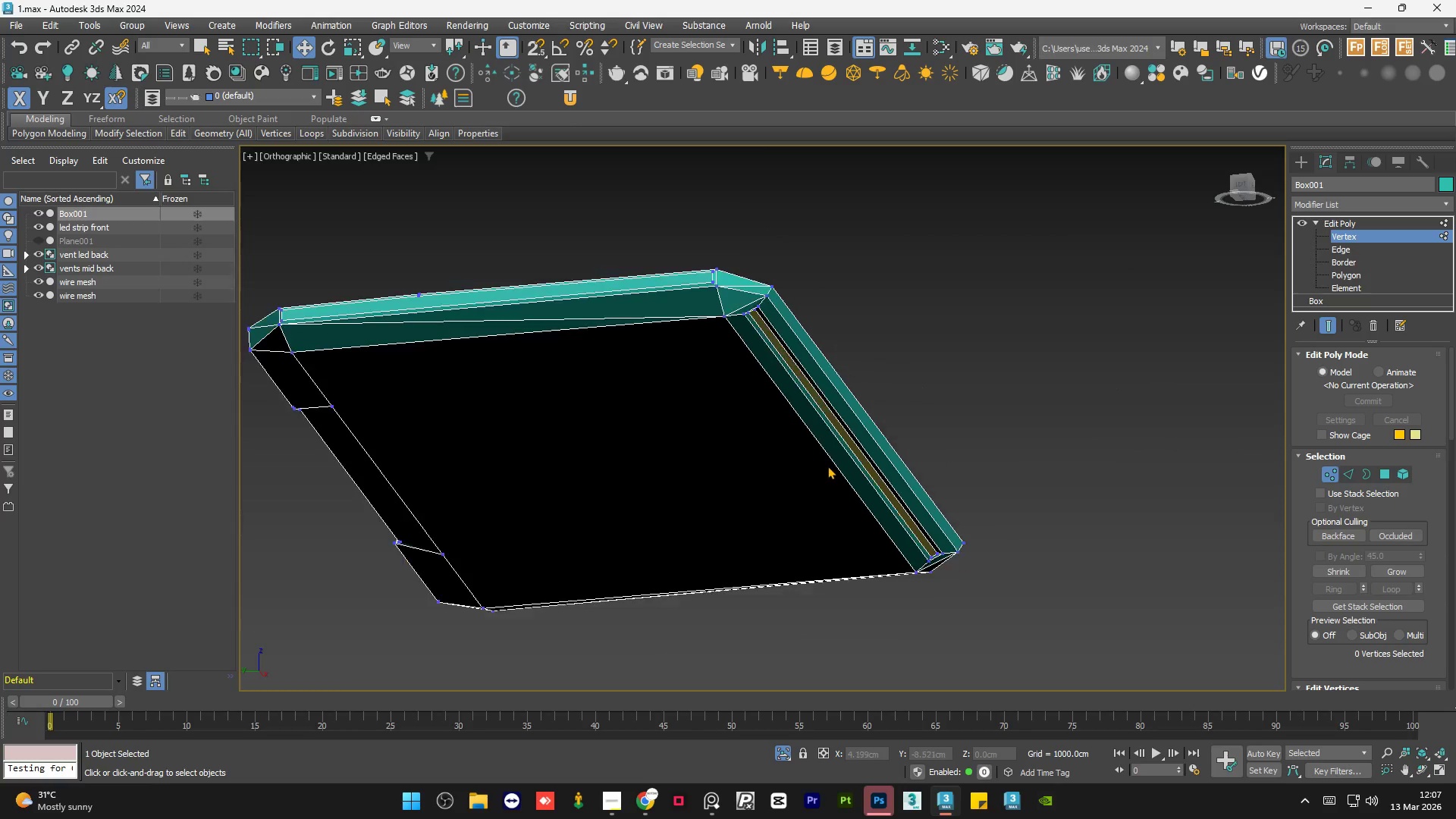 
scroll: coordinate [681, 281], scroll_direction: up, amount: 7.0
 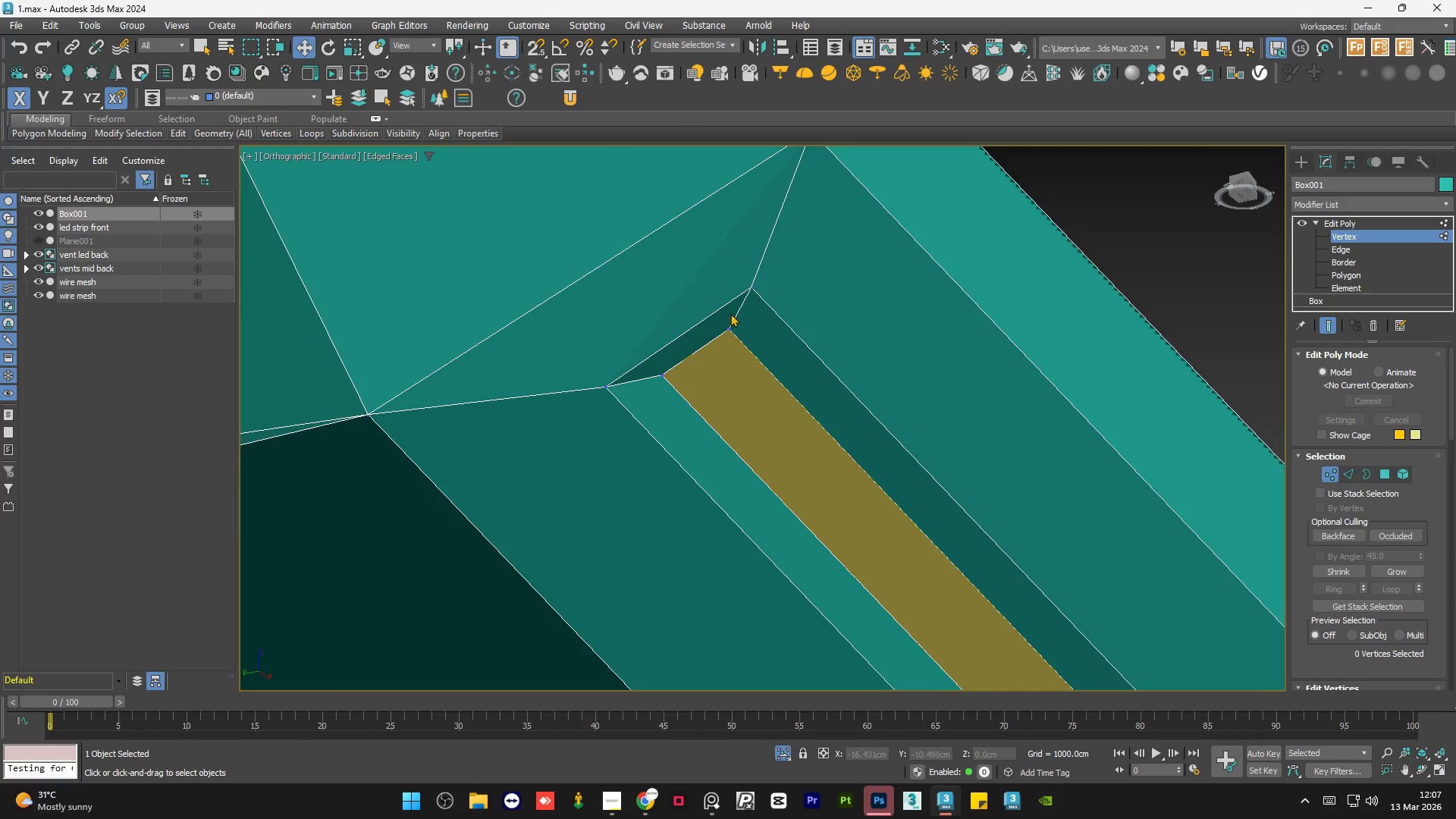 
key(Control+Z)
 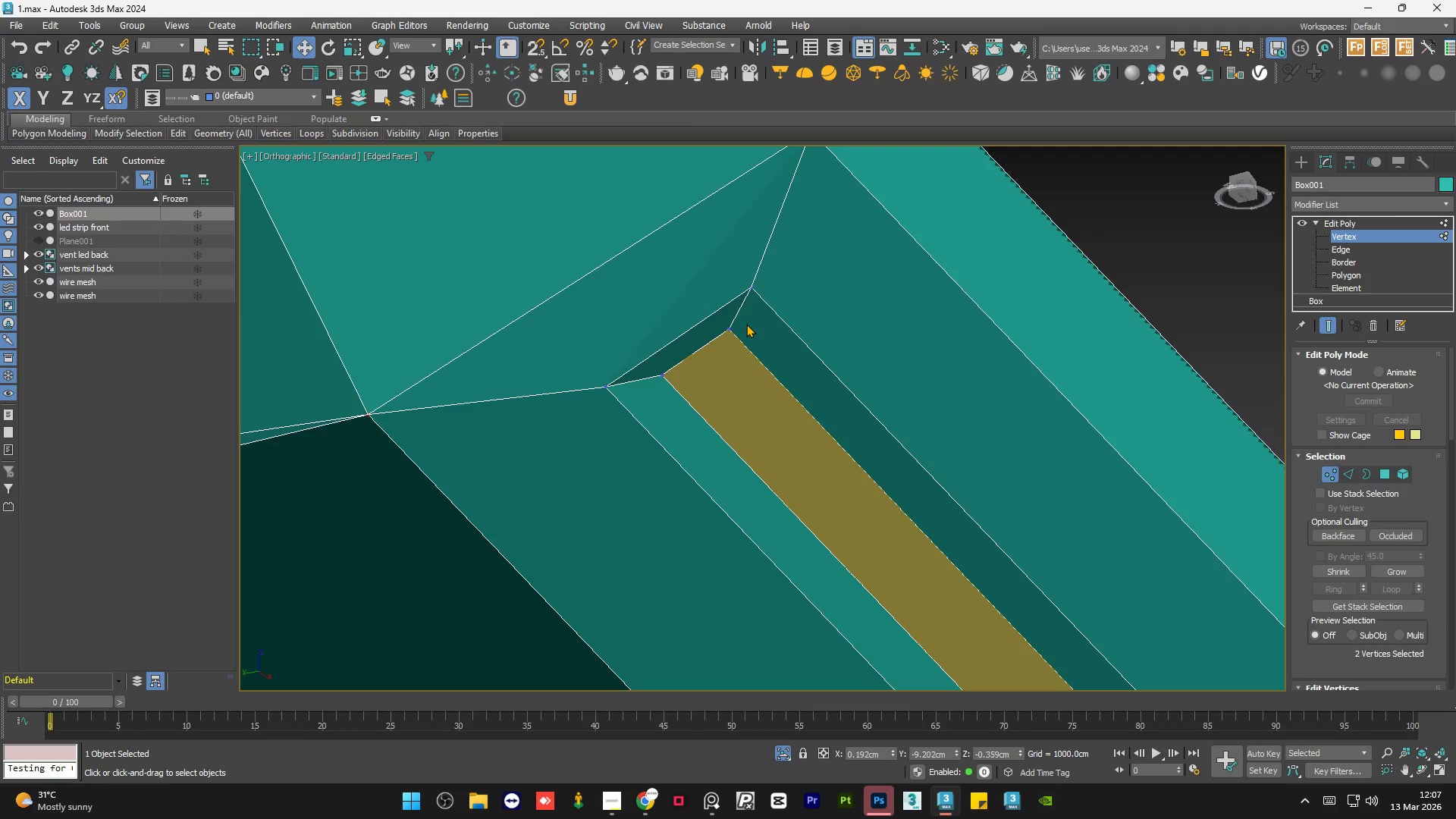 
key(Control+Z)
 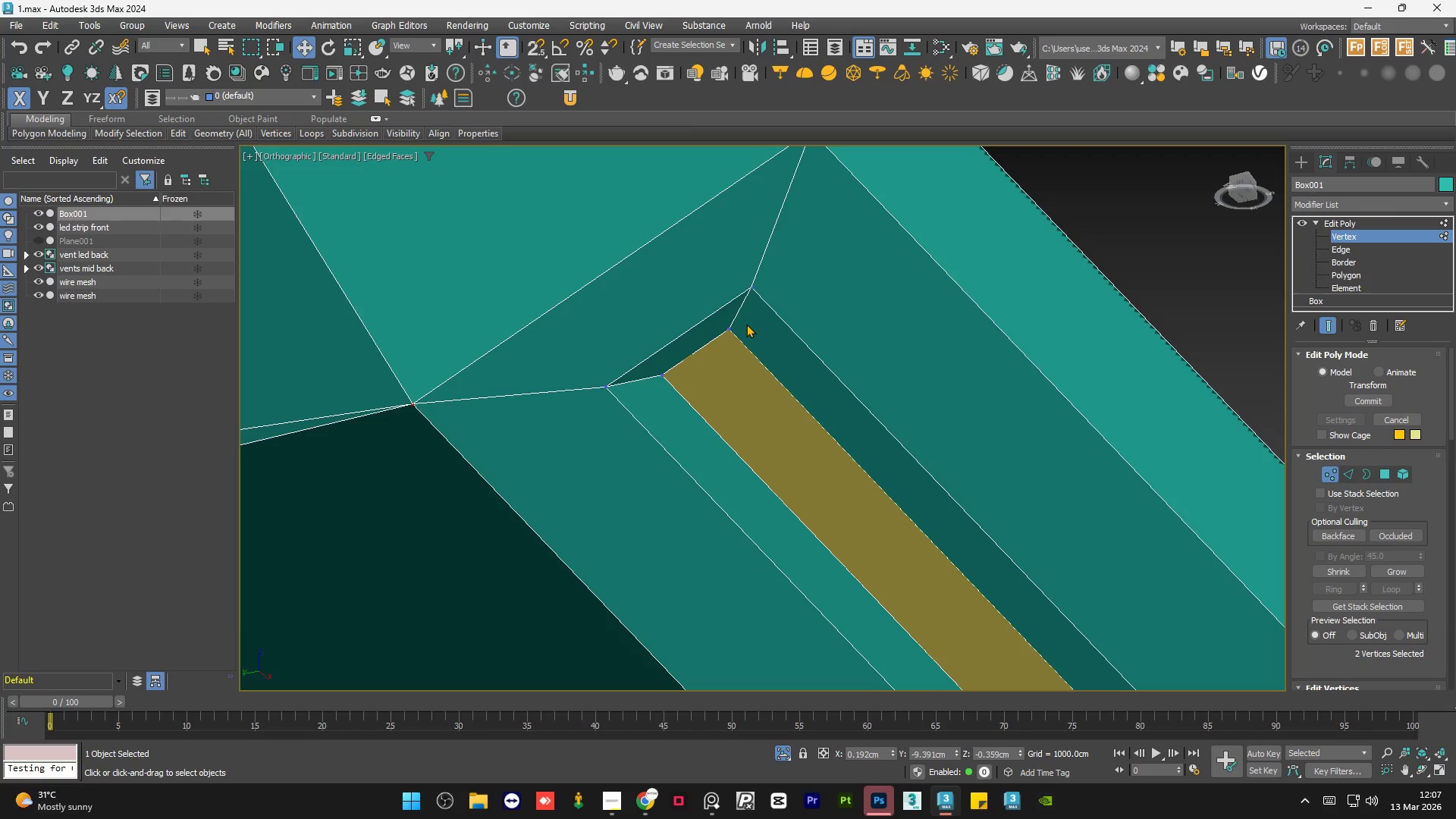 
key(Control+Y)
 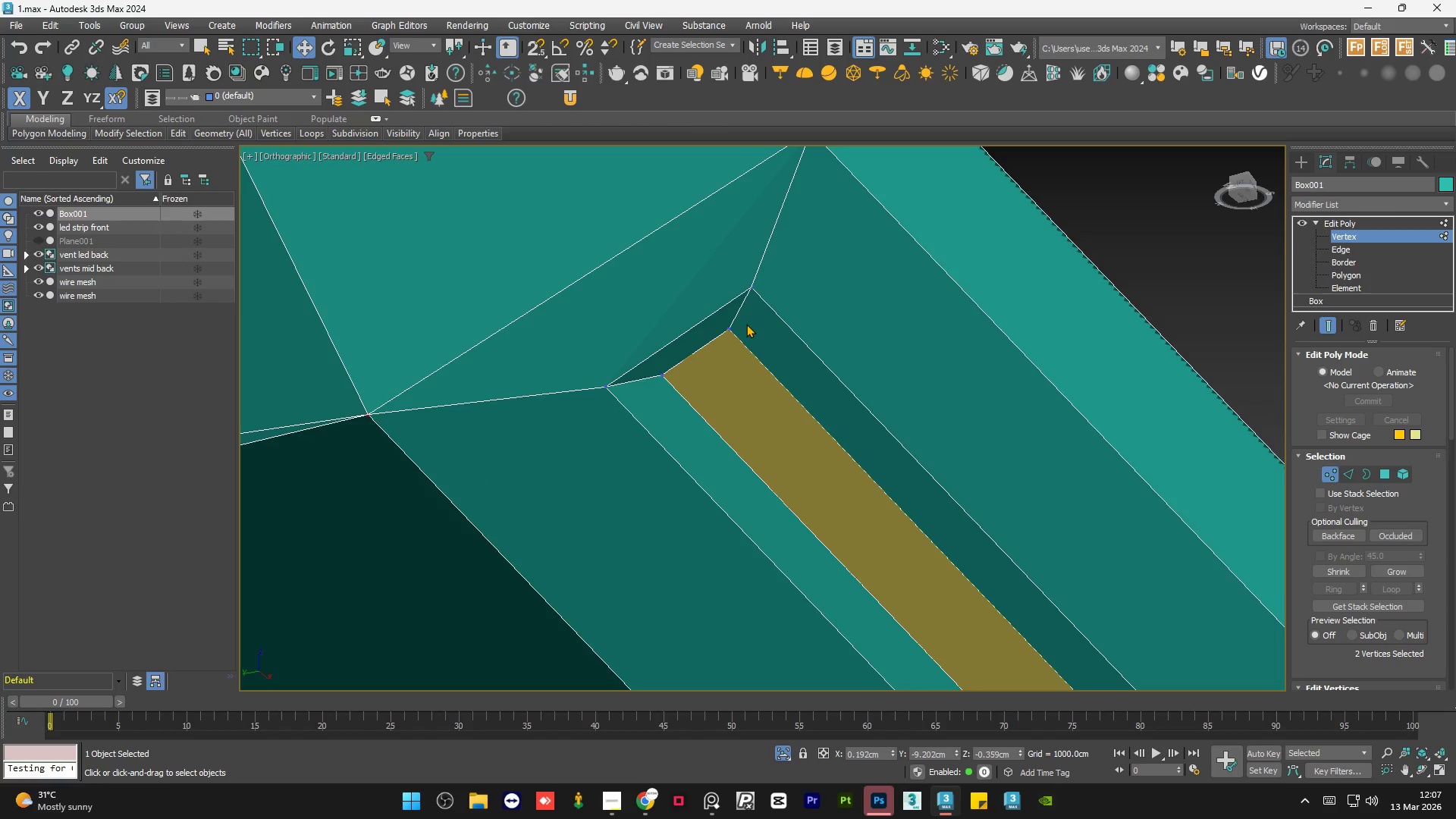 
key(Control+Z)
 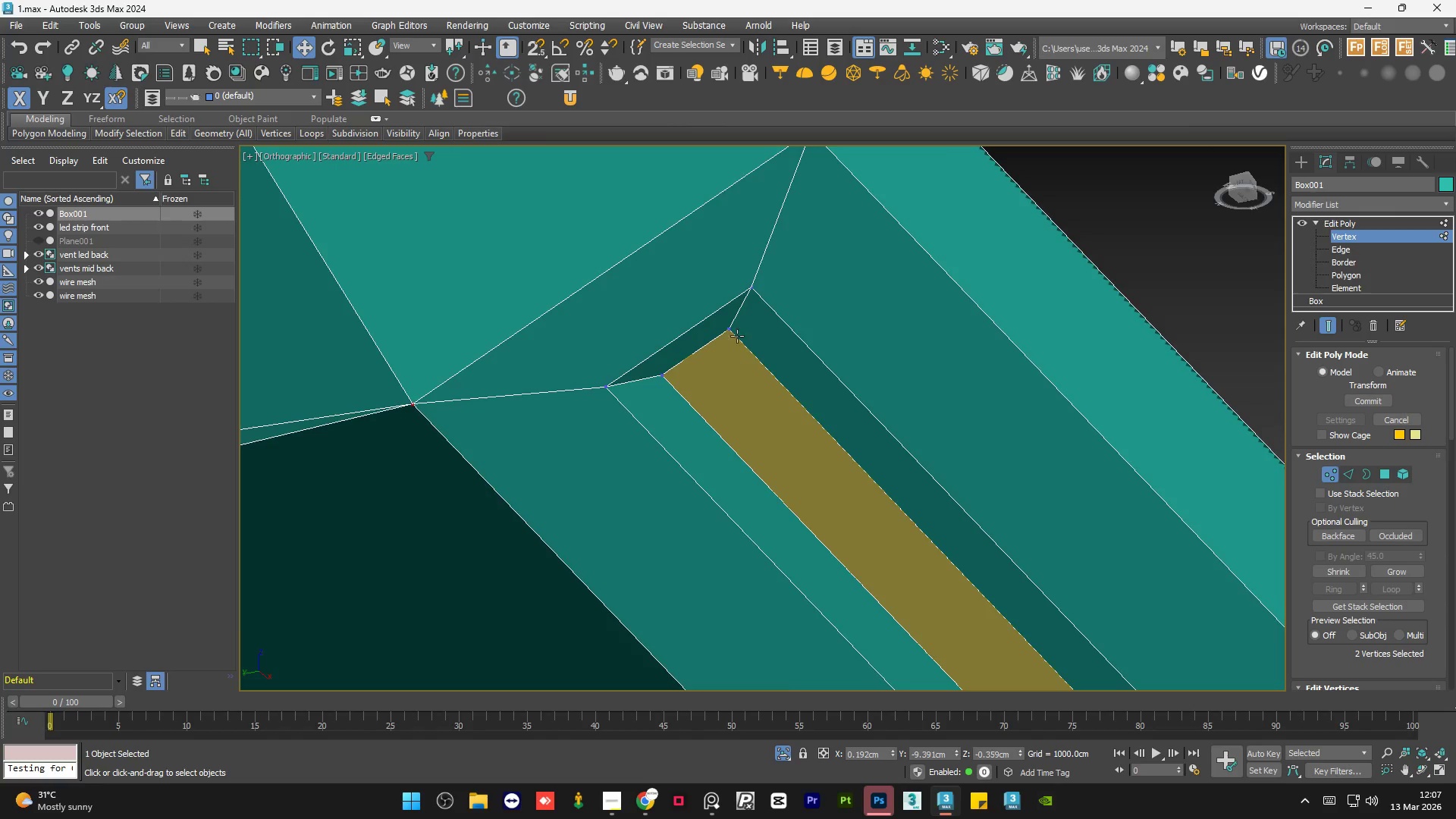 
left_click([980, 307])
 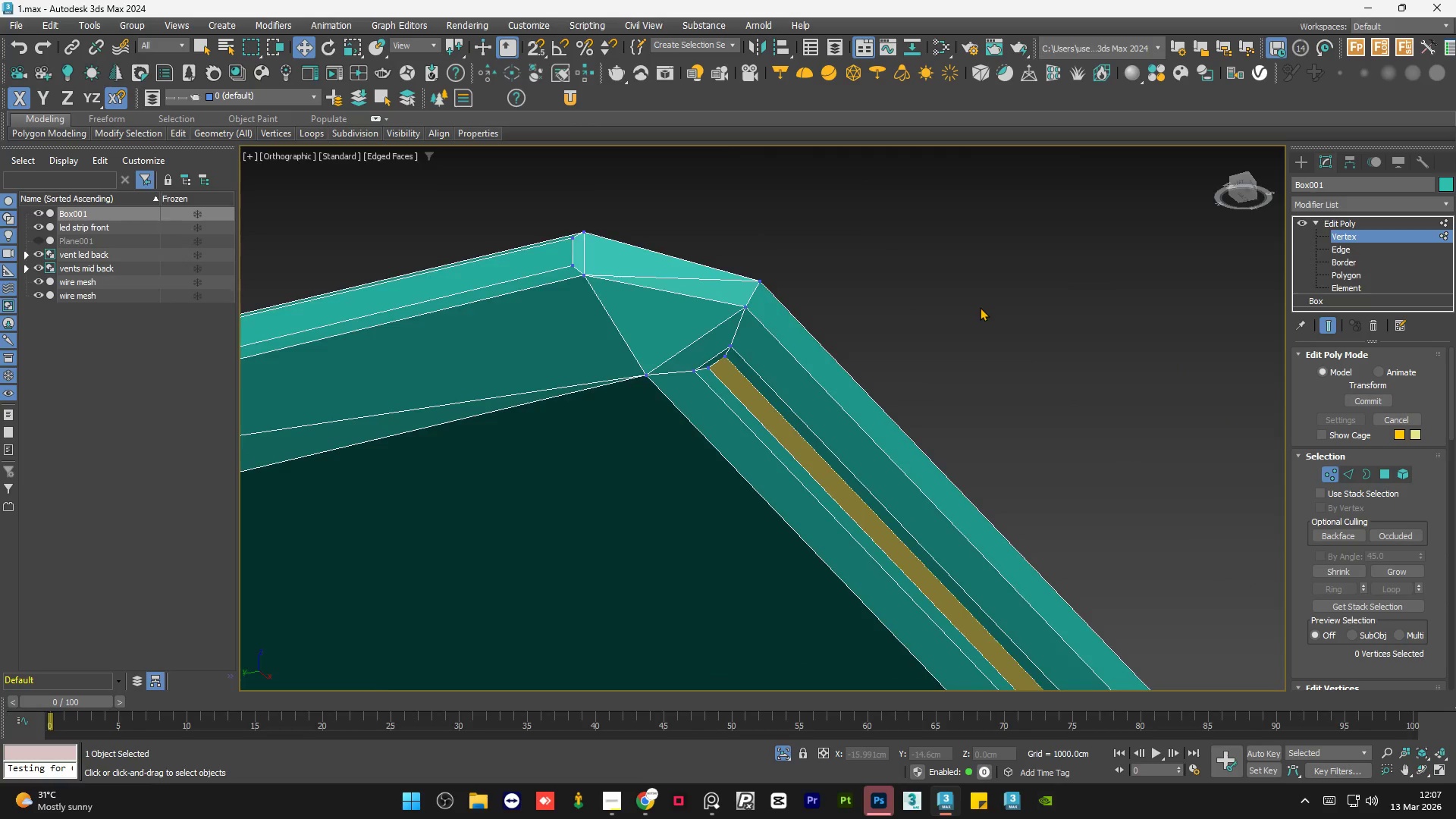 
scroll: coordinate [757, 338], scroll_direction: down, amount: 7.0
 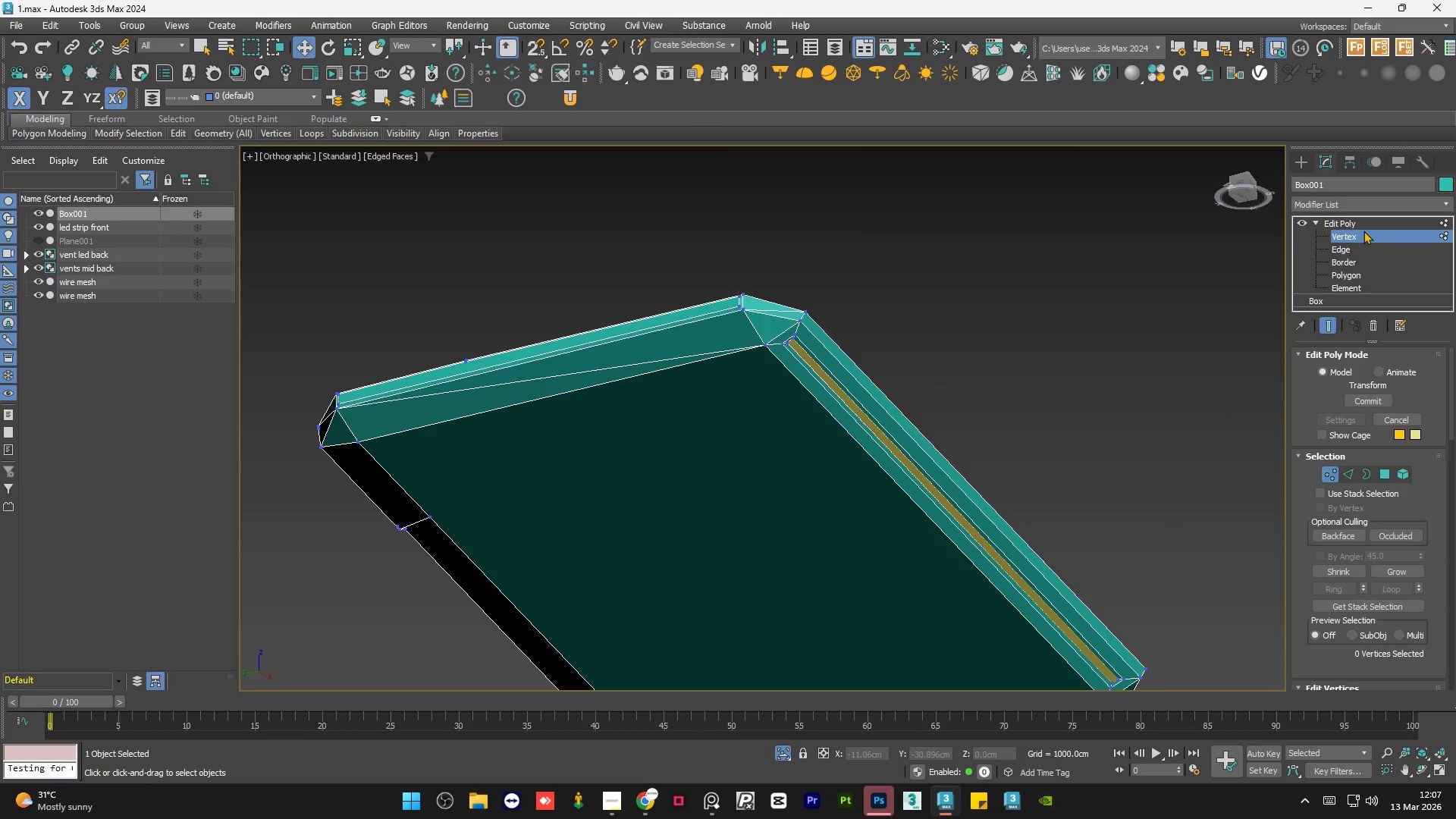 
left_click([1367, 223])
 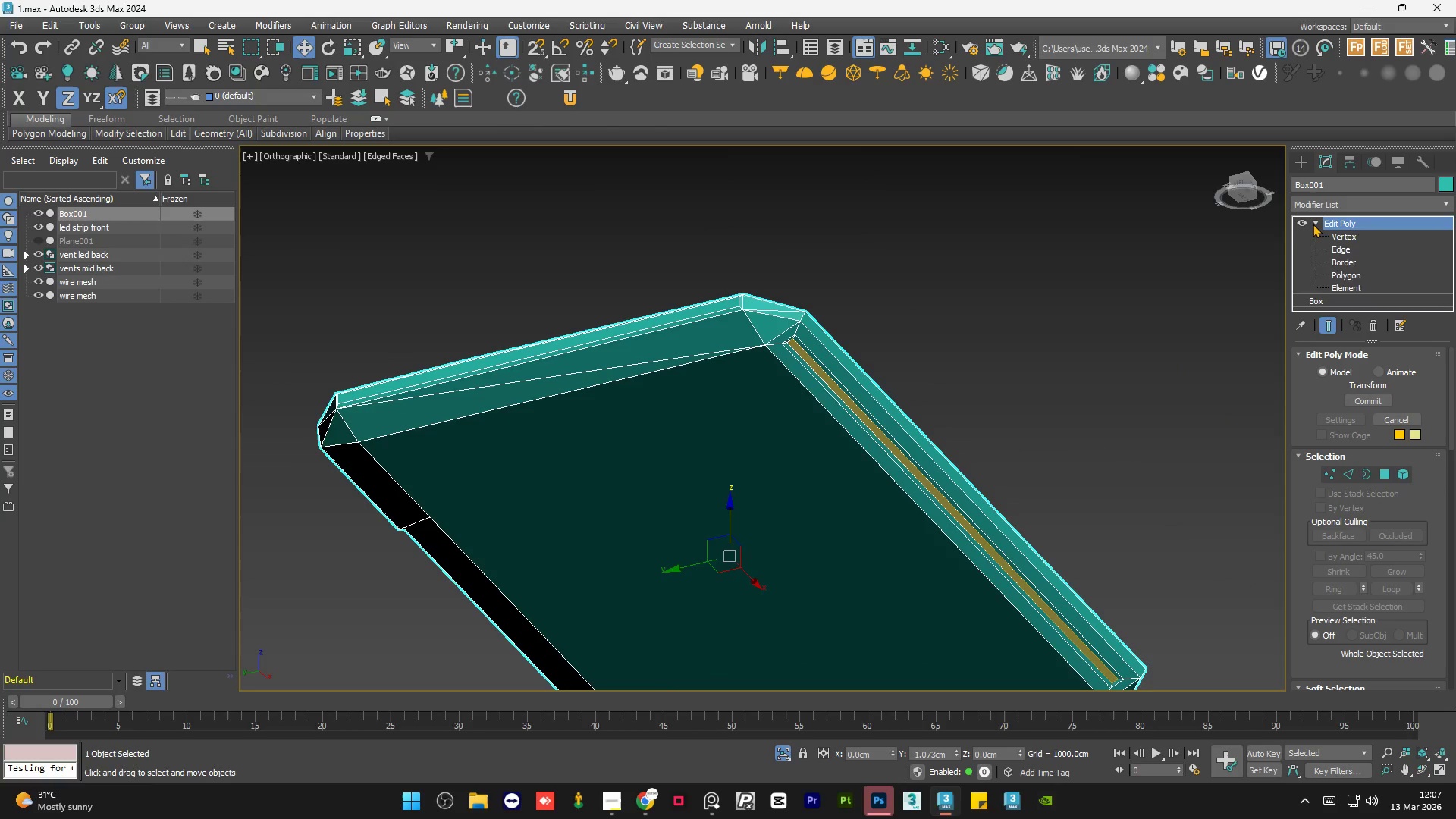 
double_click([1165, 315])
 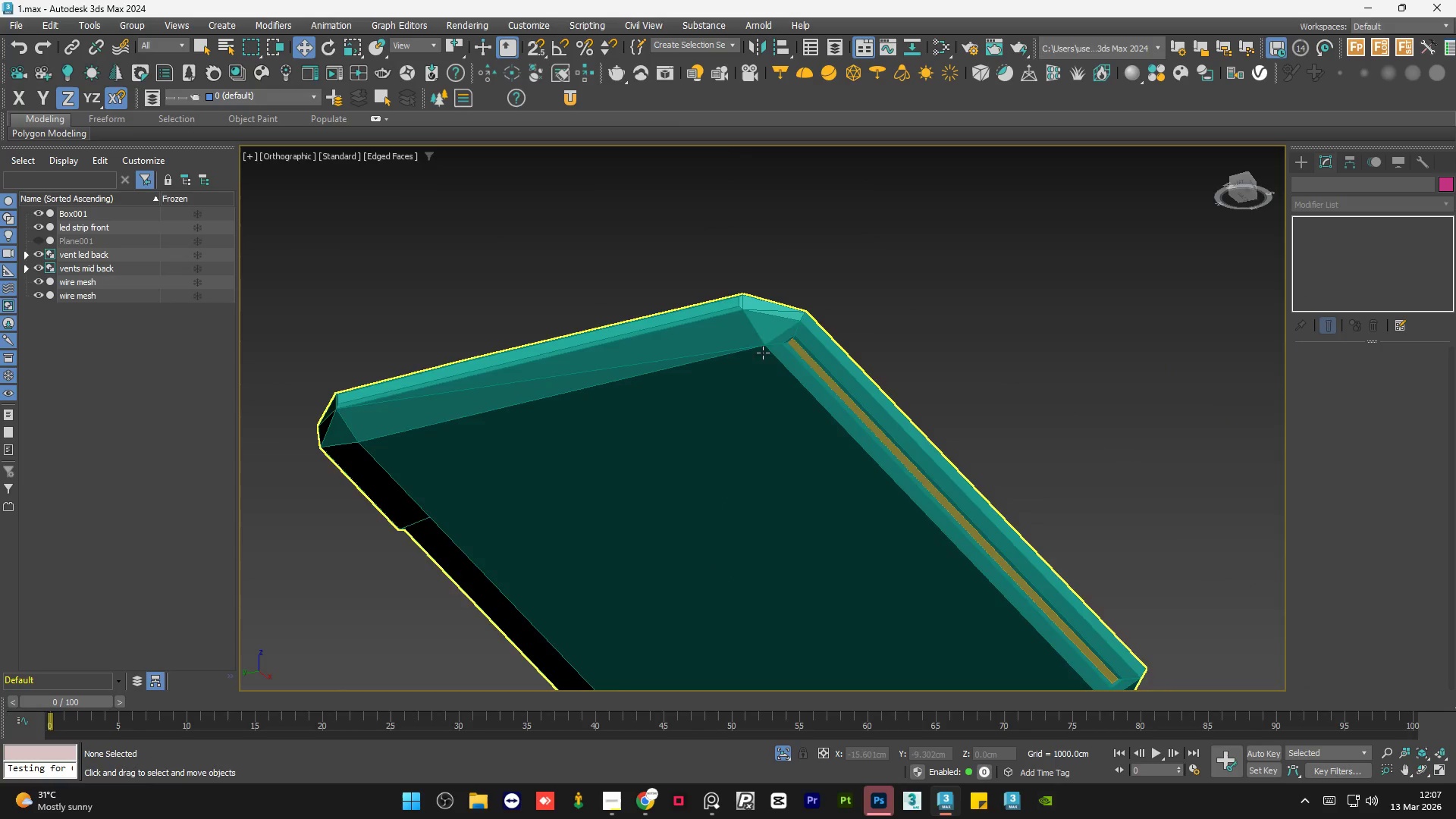 
hold_key(key=AltLeft, duration=1.06)
 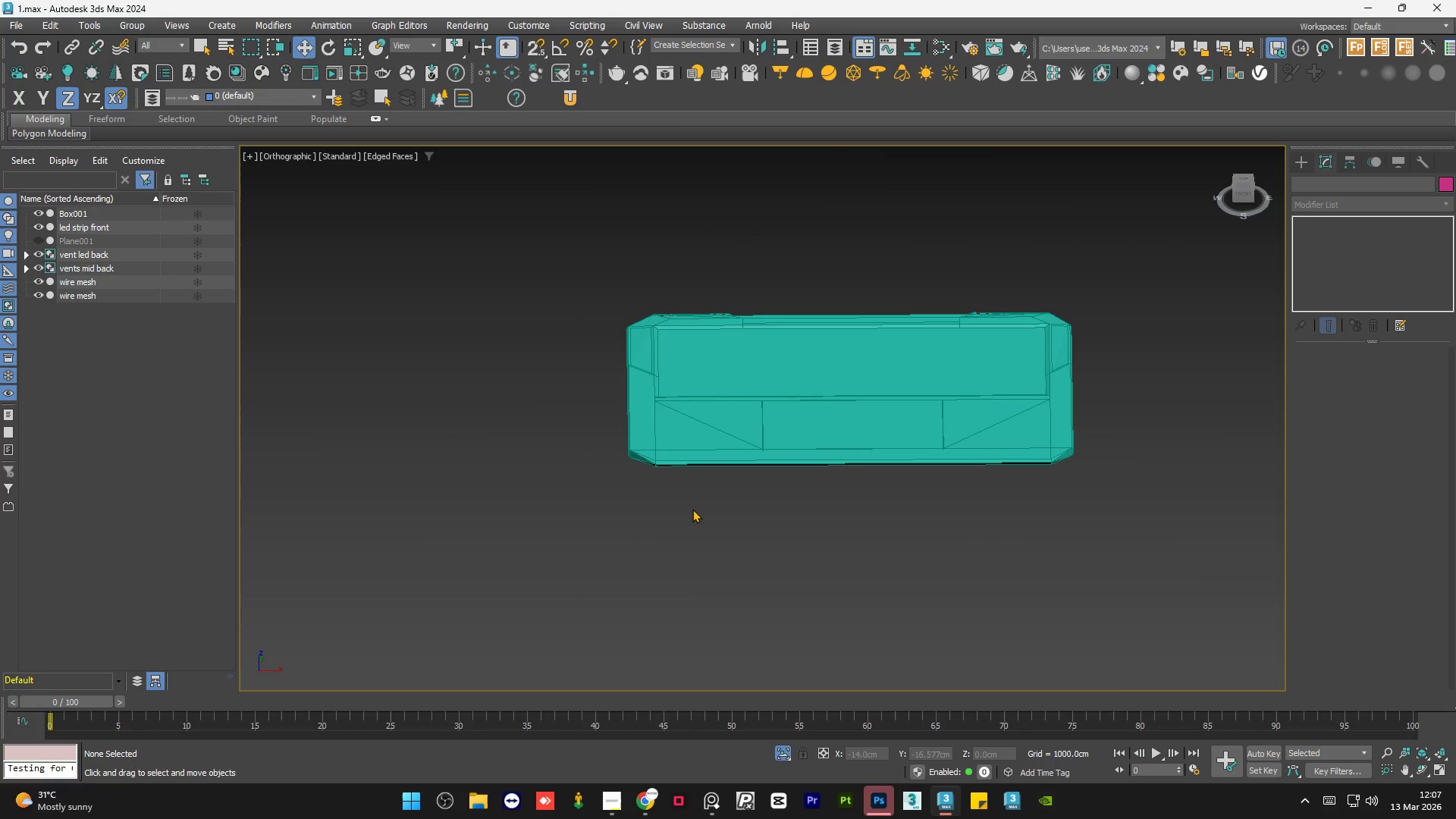 
scroll: coordinate [751, 354], scroll_direction: down, amount: 1.0
 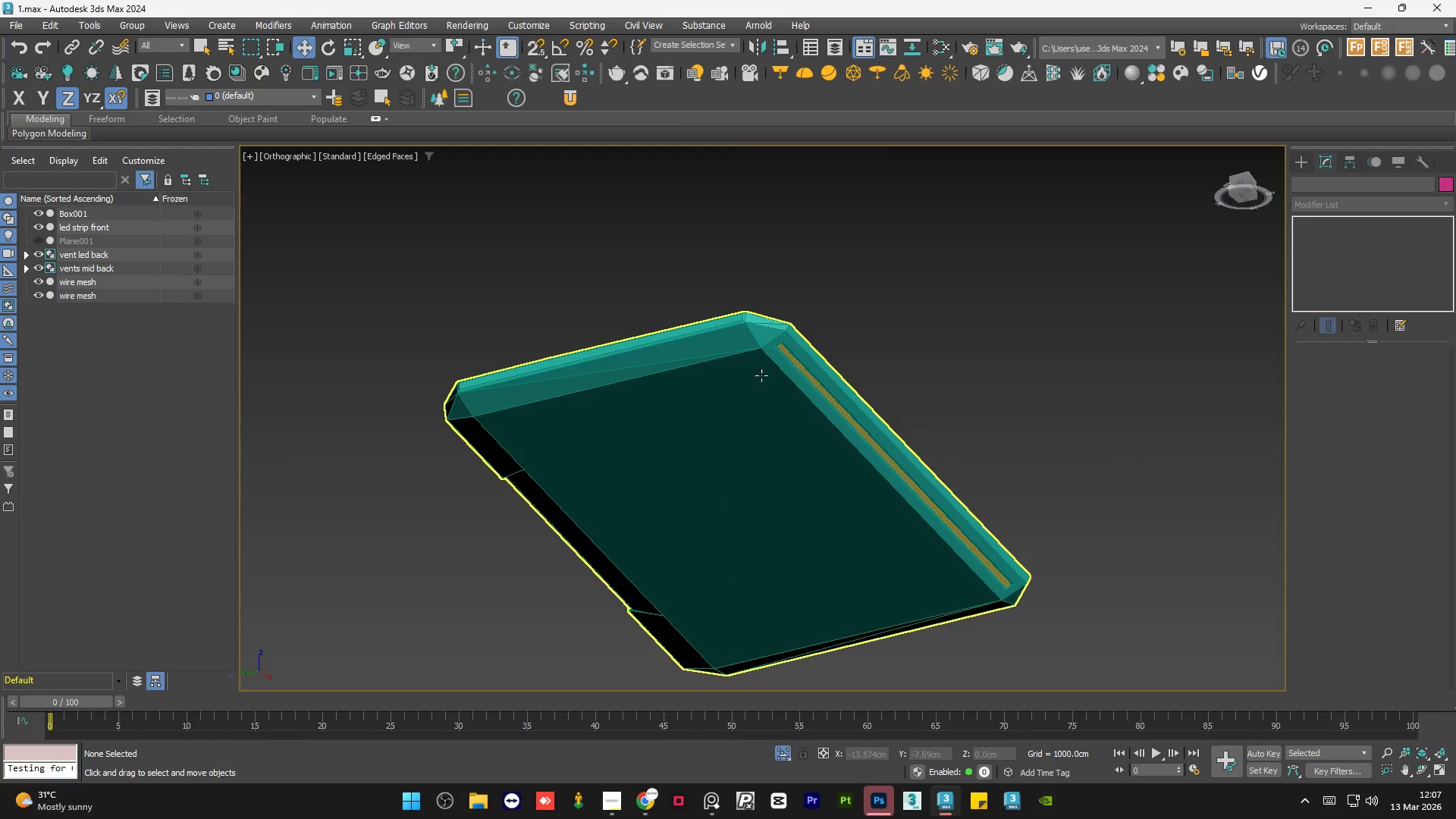 
hold_key(key=AltLeft, duration=0.89)
 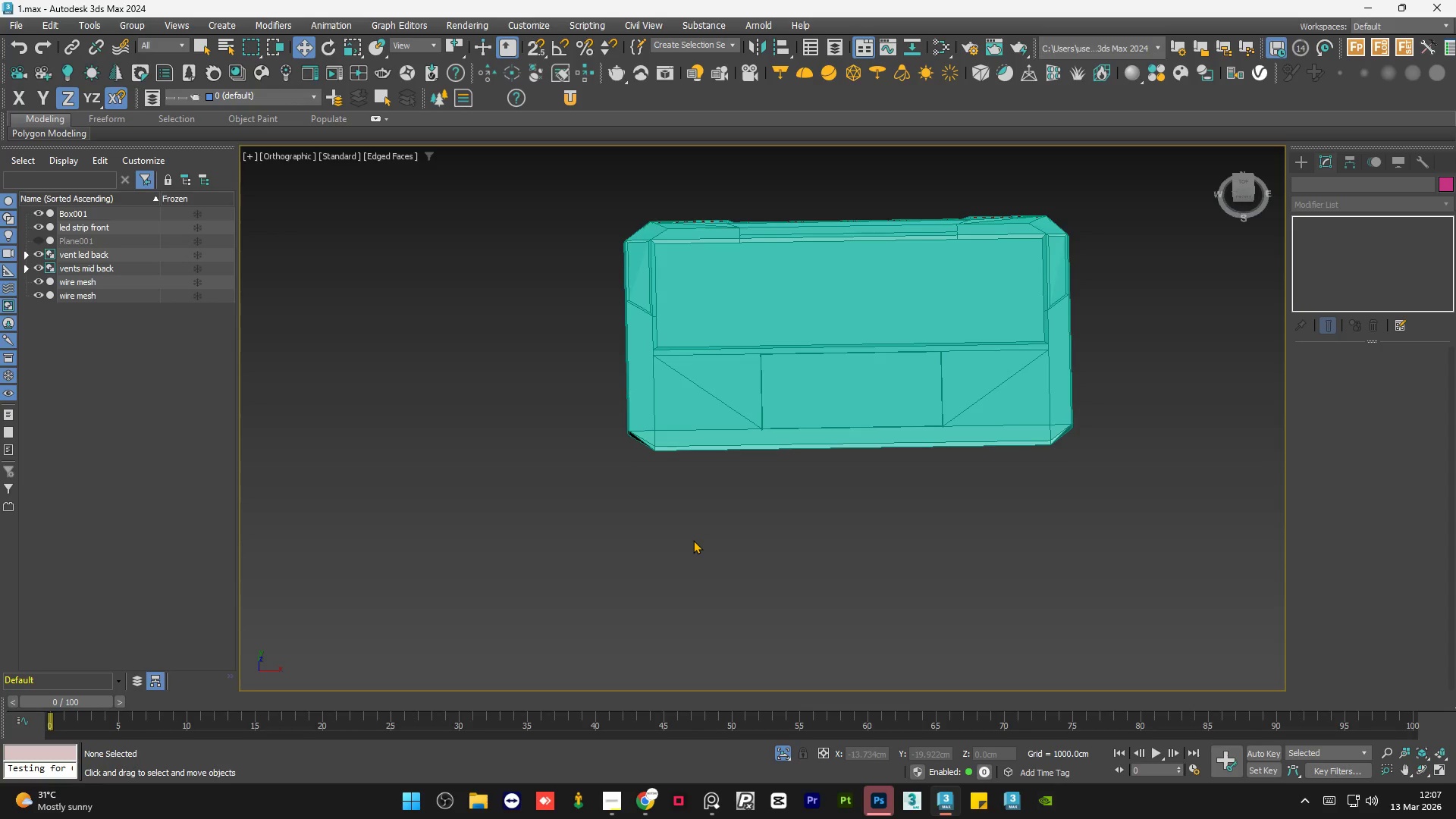 
scroll: coordinate [689, 507], scroll_direction: down, amount: 1.0
 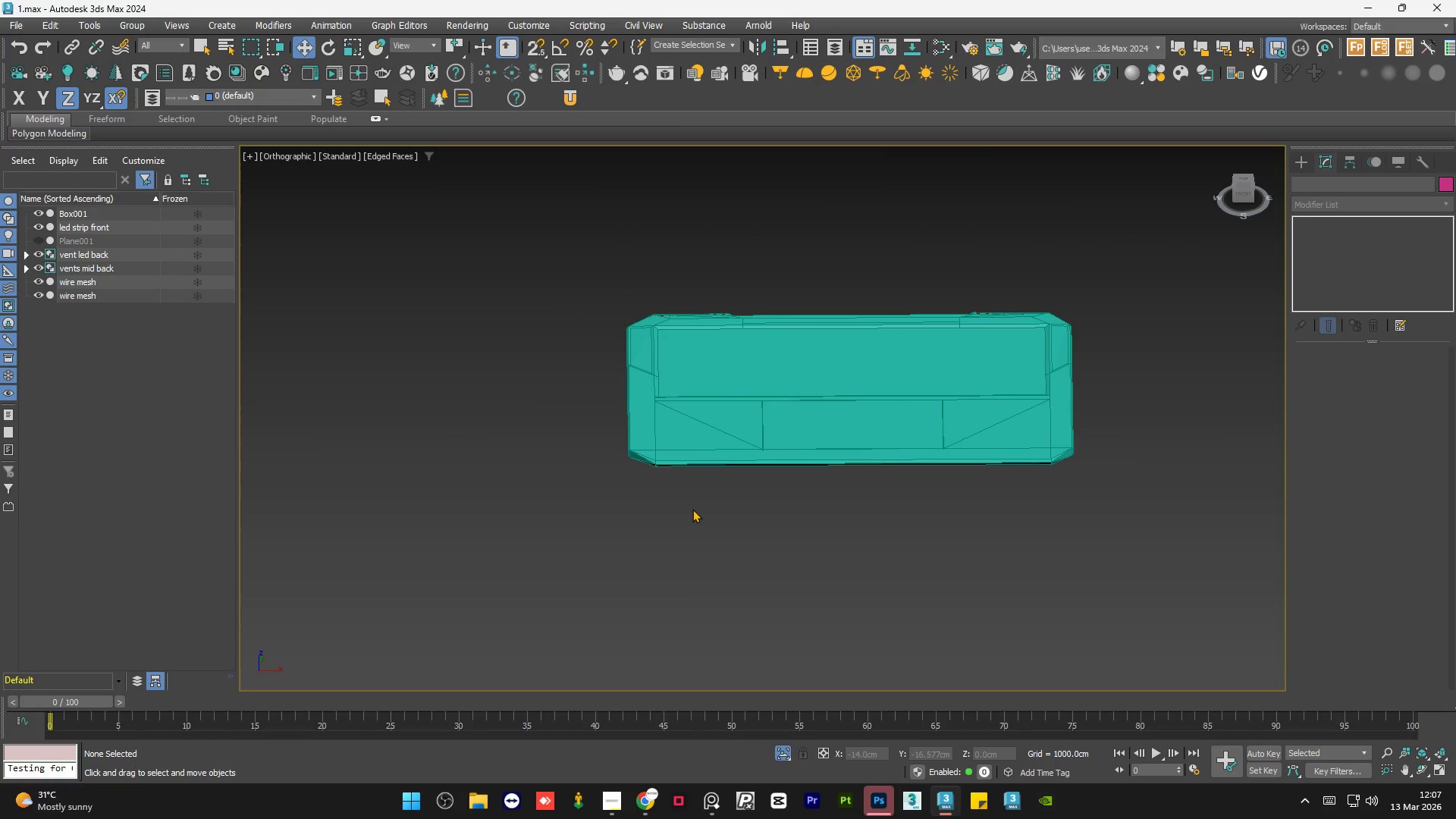 
hold_key(key=AltLeft, duration=0.39)
 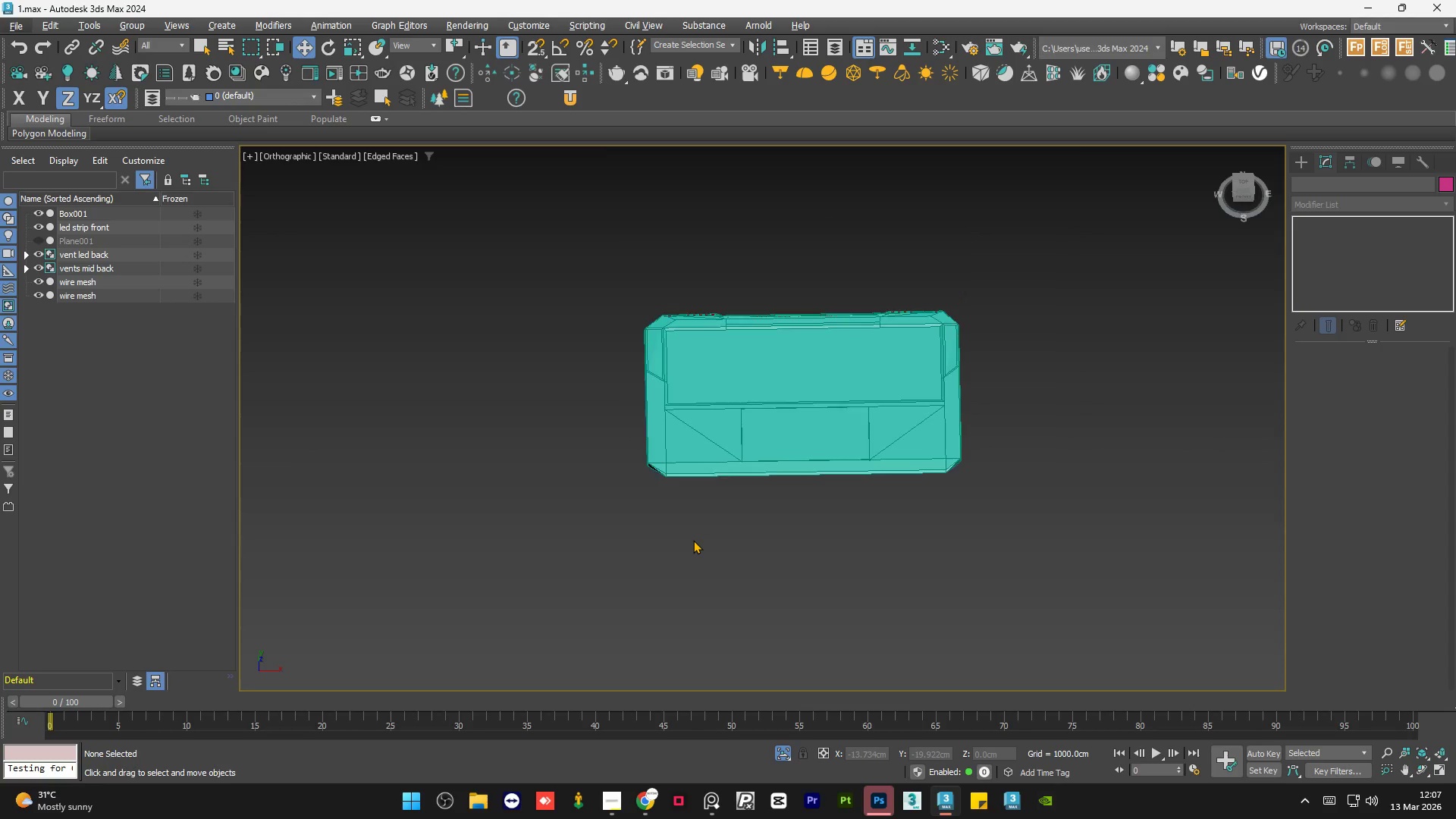 
hold_key(key=AltLeft, duration=0.8)
 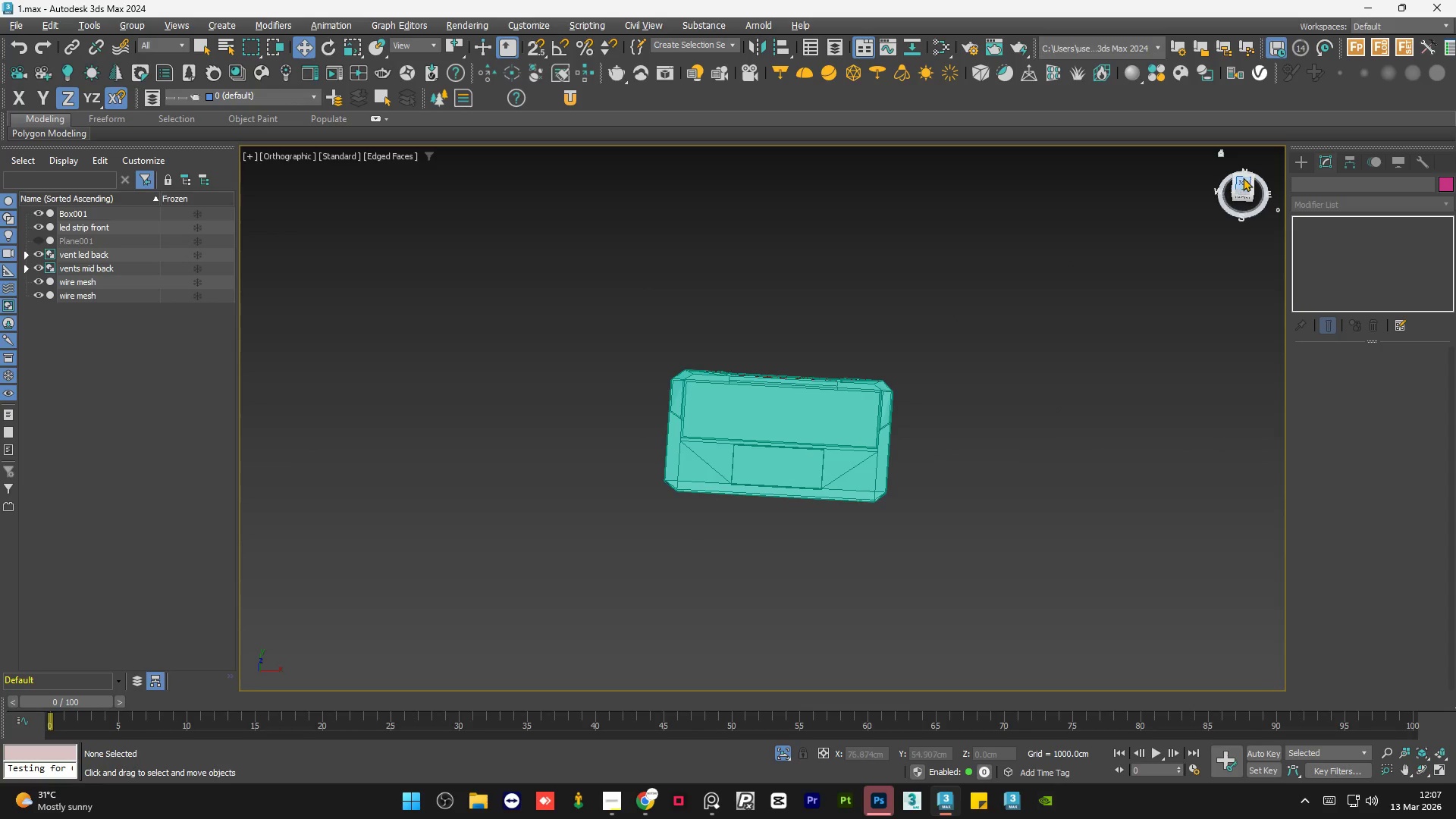 
scroll: coordinate [693, 540], scroll_direction: down, amount: 2.0
 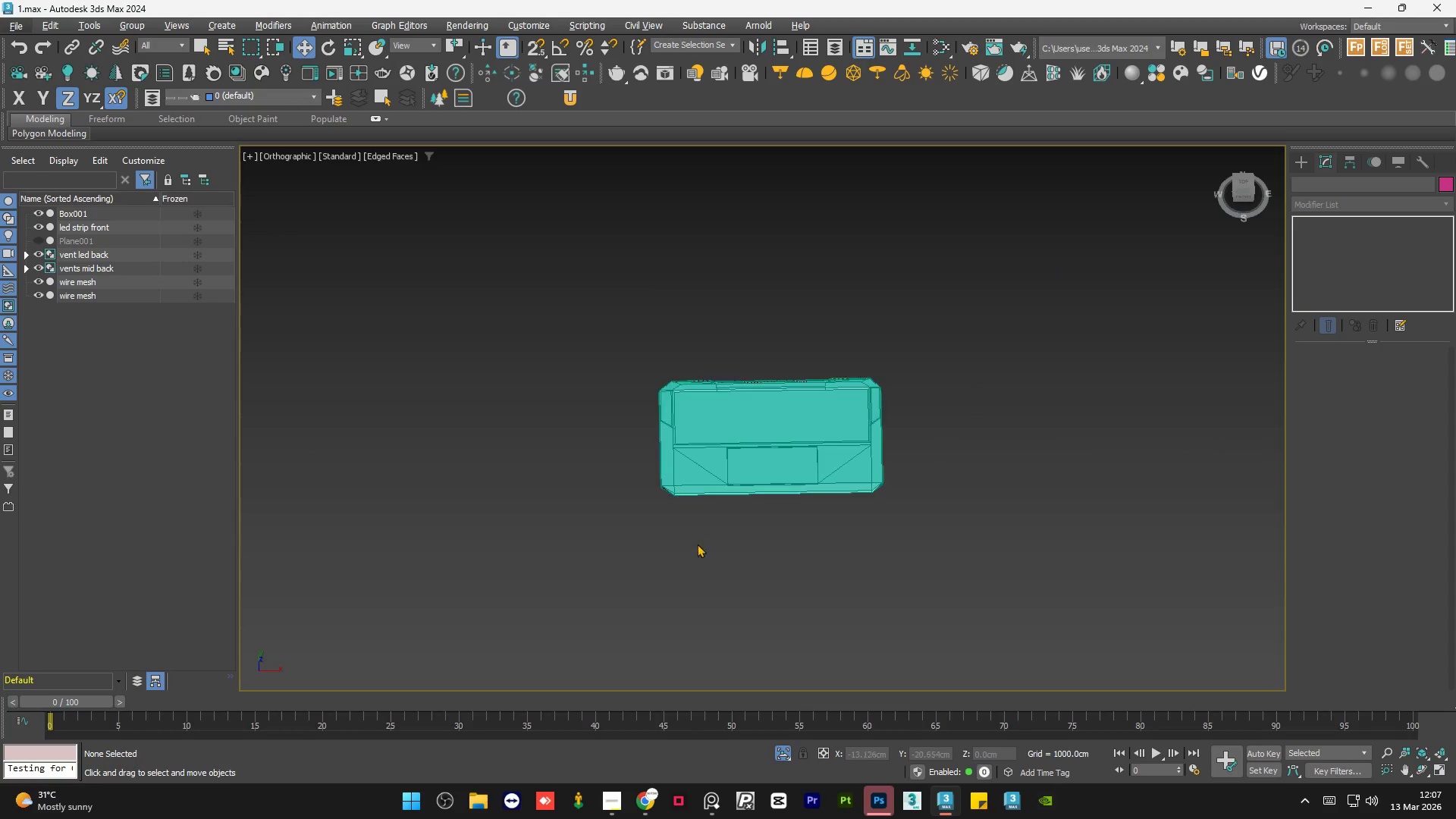 
left_click([1243, 177])
 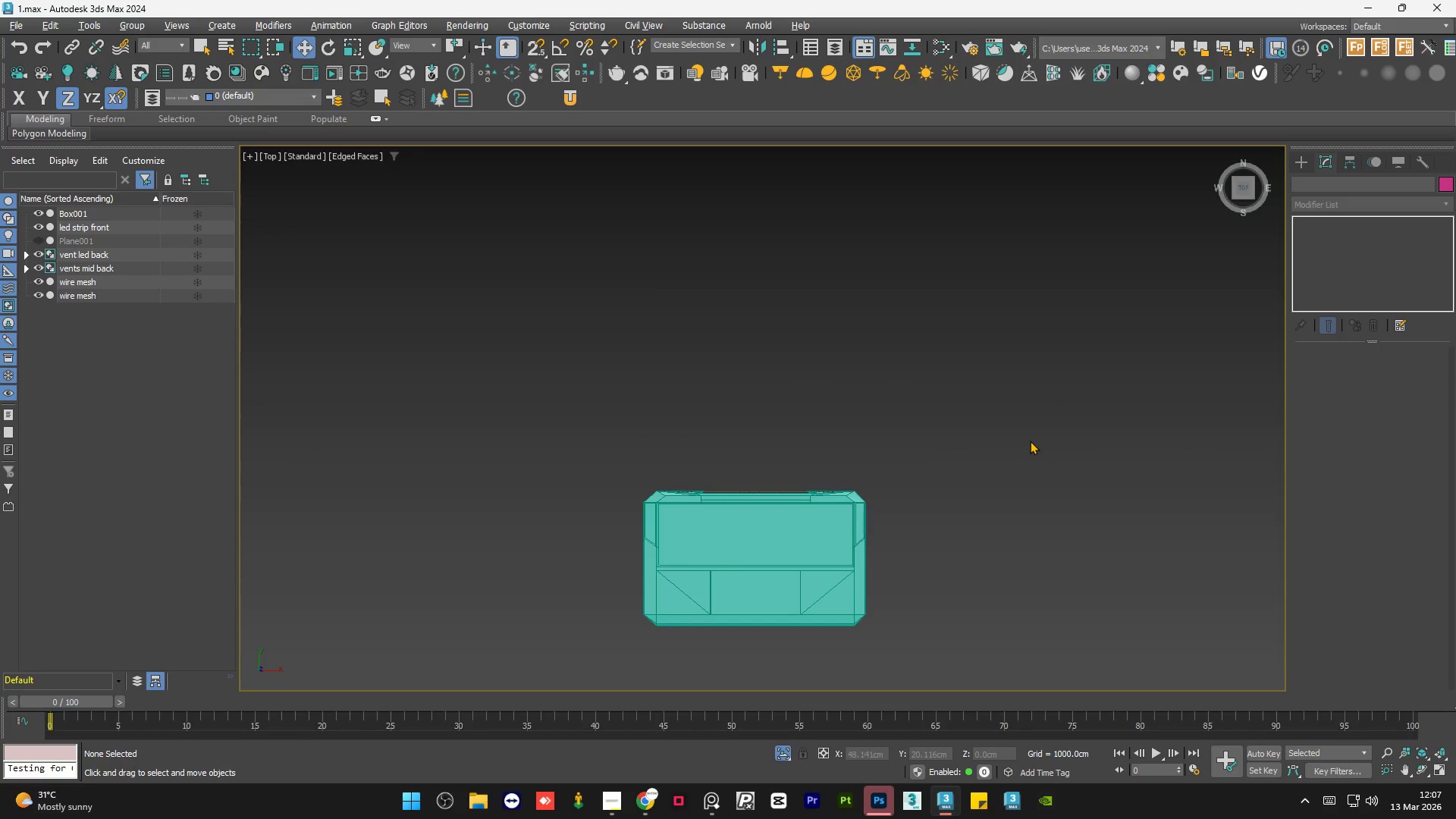 
scroll: coordinate [795, 356], scroll_direction: down, amount: 1.0
 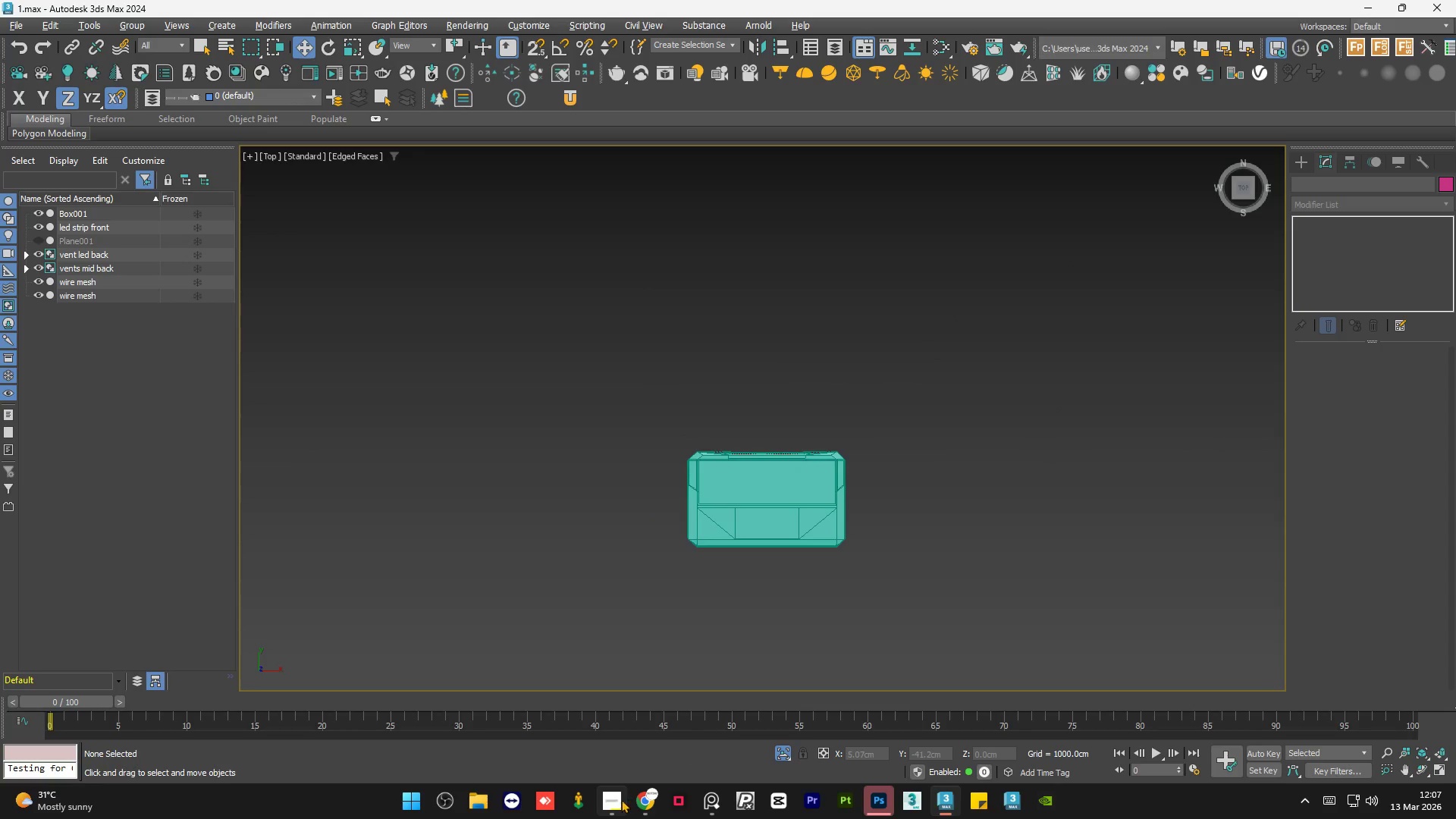 
left_click([610, 815])